 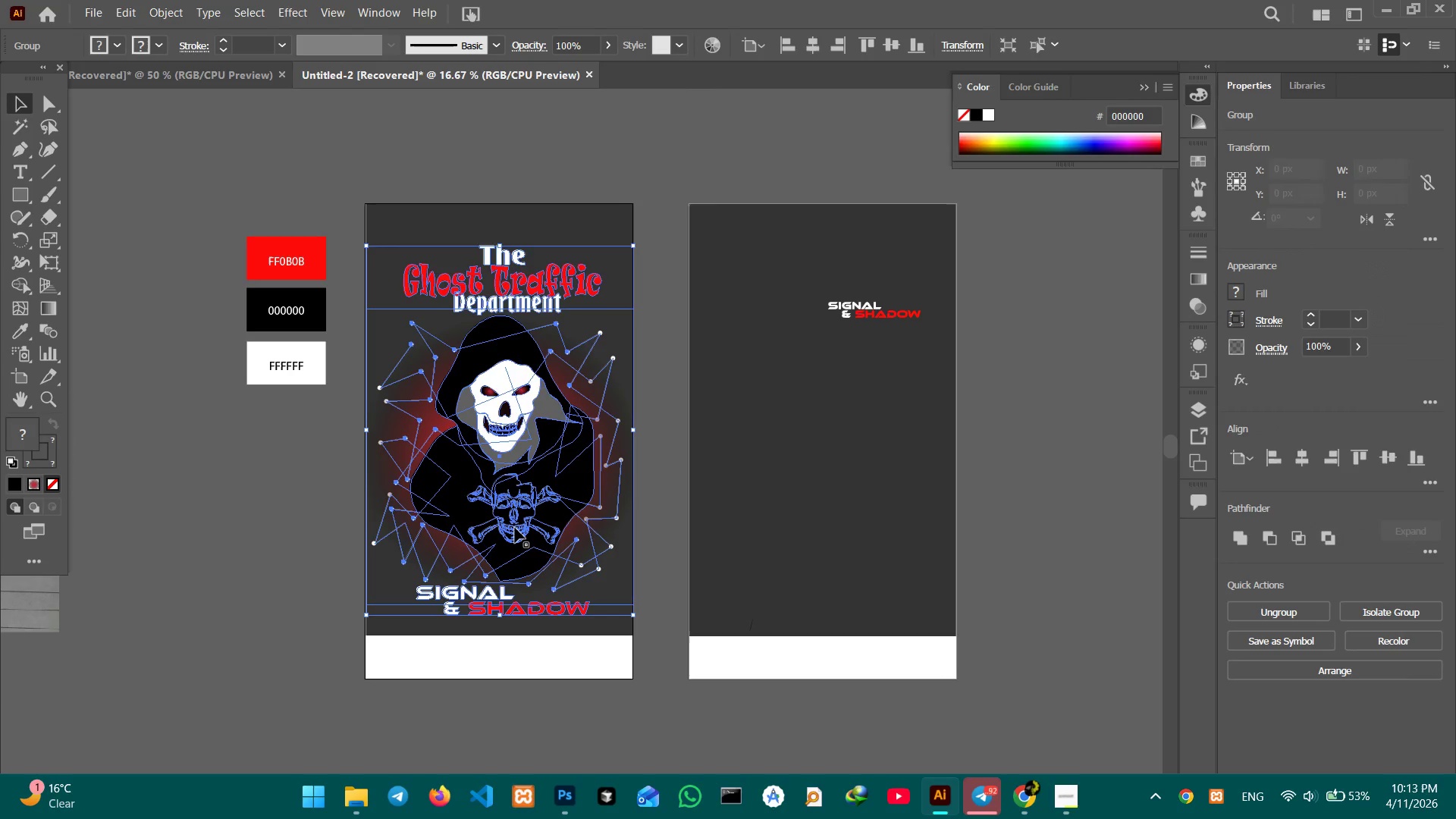 
double_click([515, 528])
 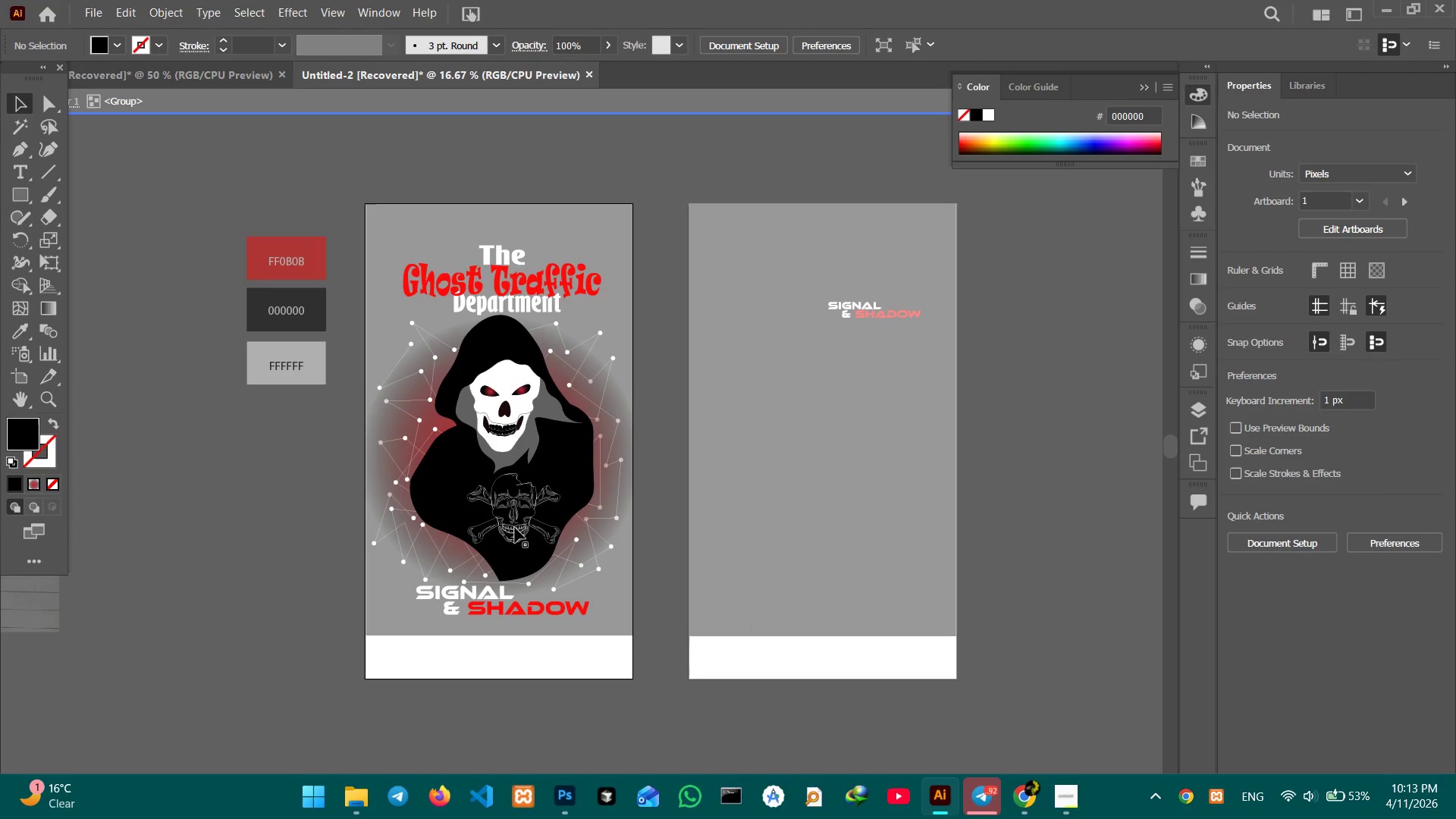 
triple_click([515, 528])
 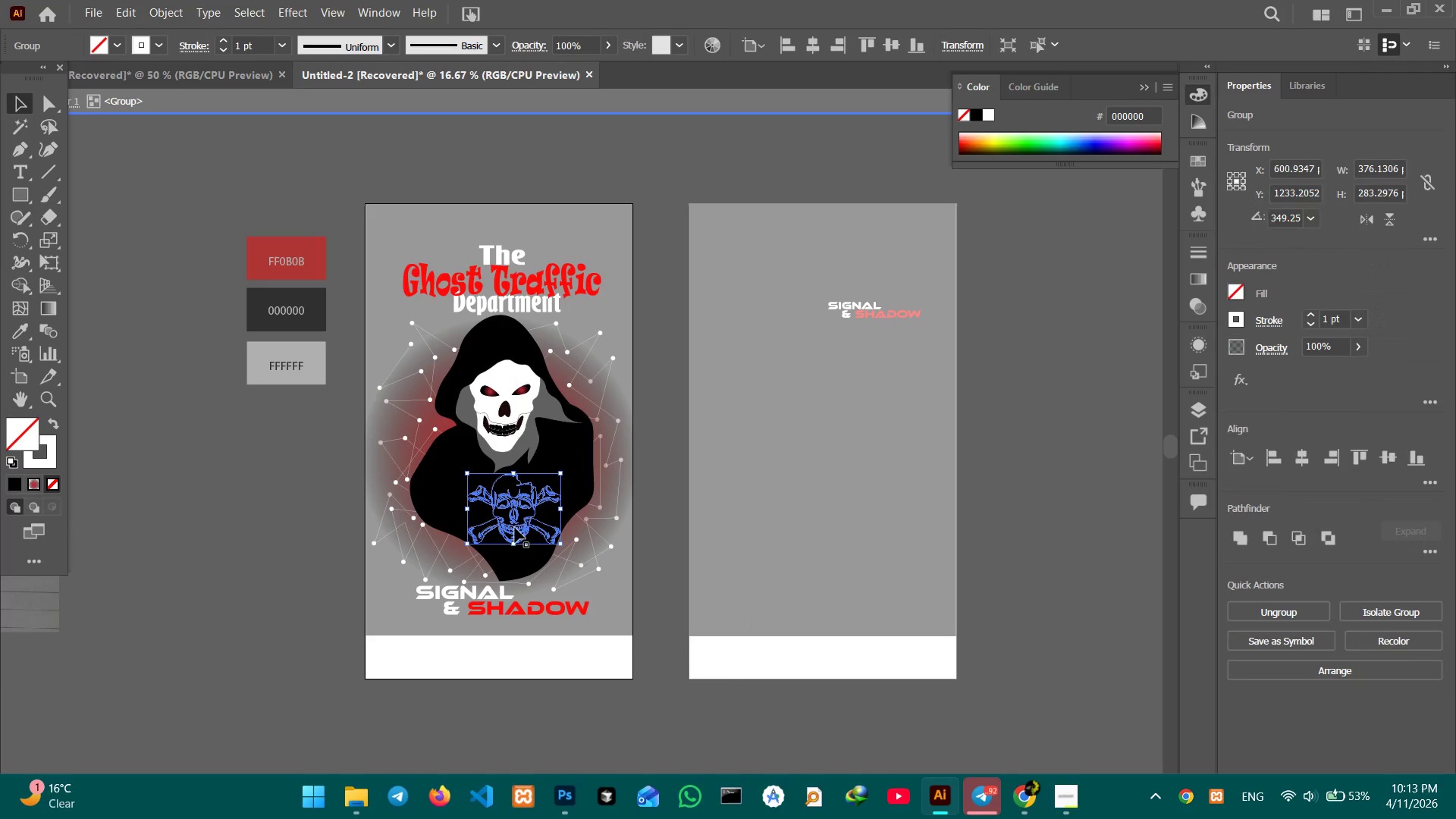 
key(Control+C)
 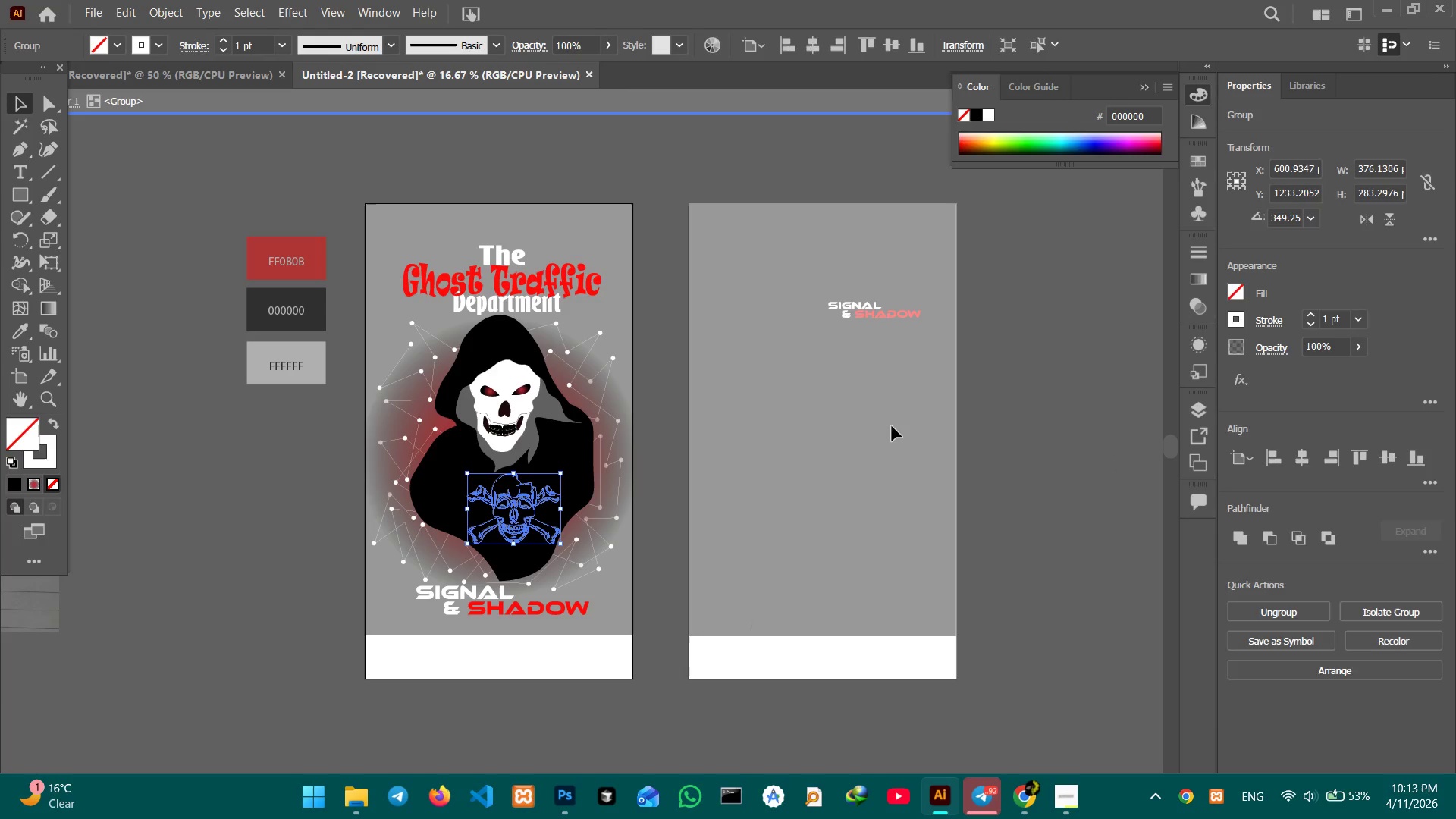 
double_click([892, 426])
 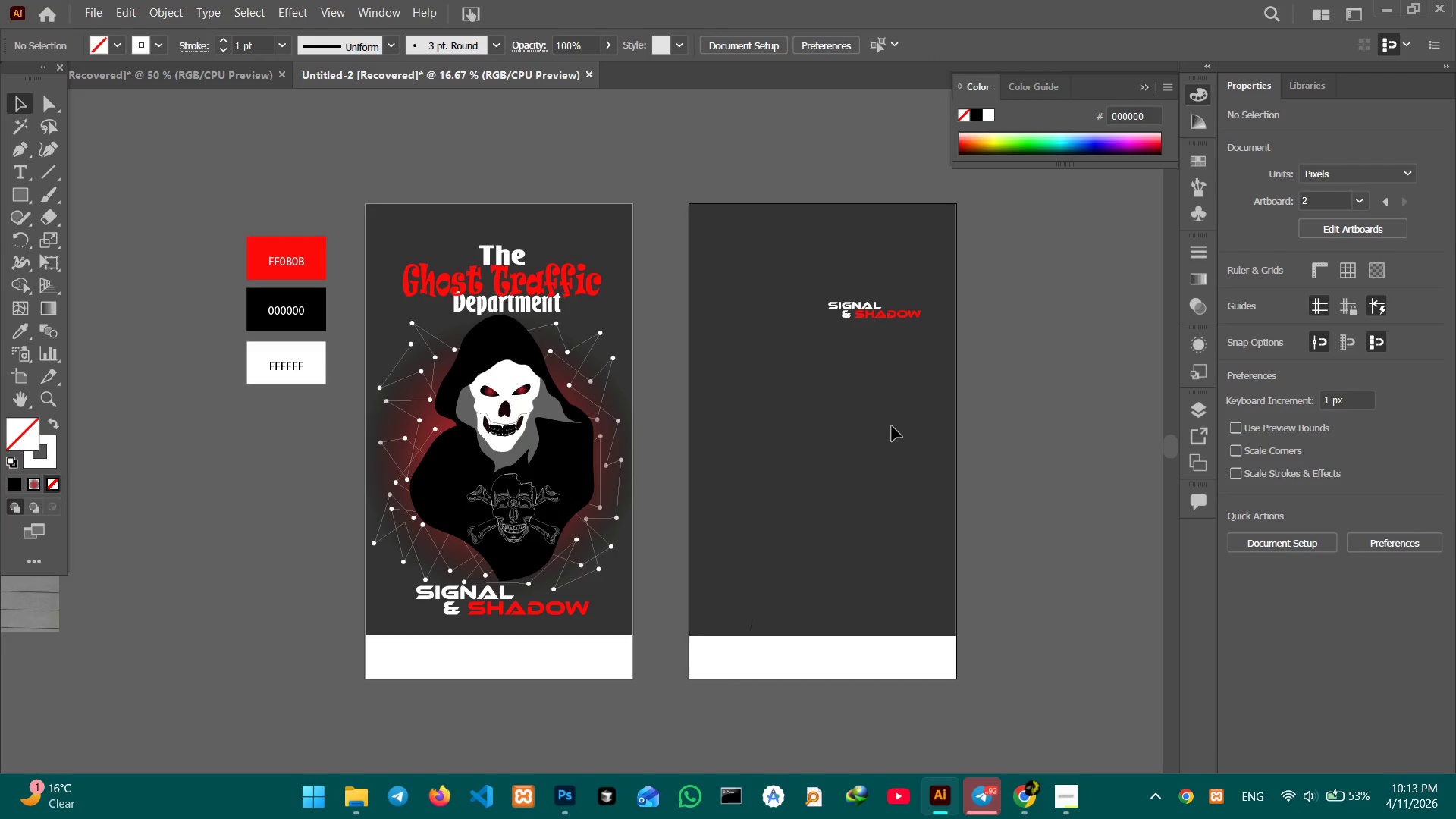 
key(Control+V)
 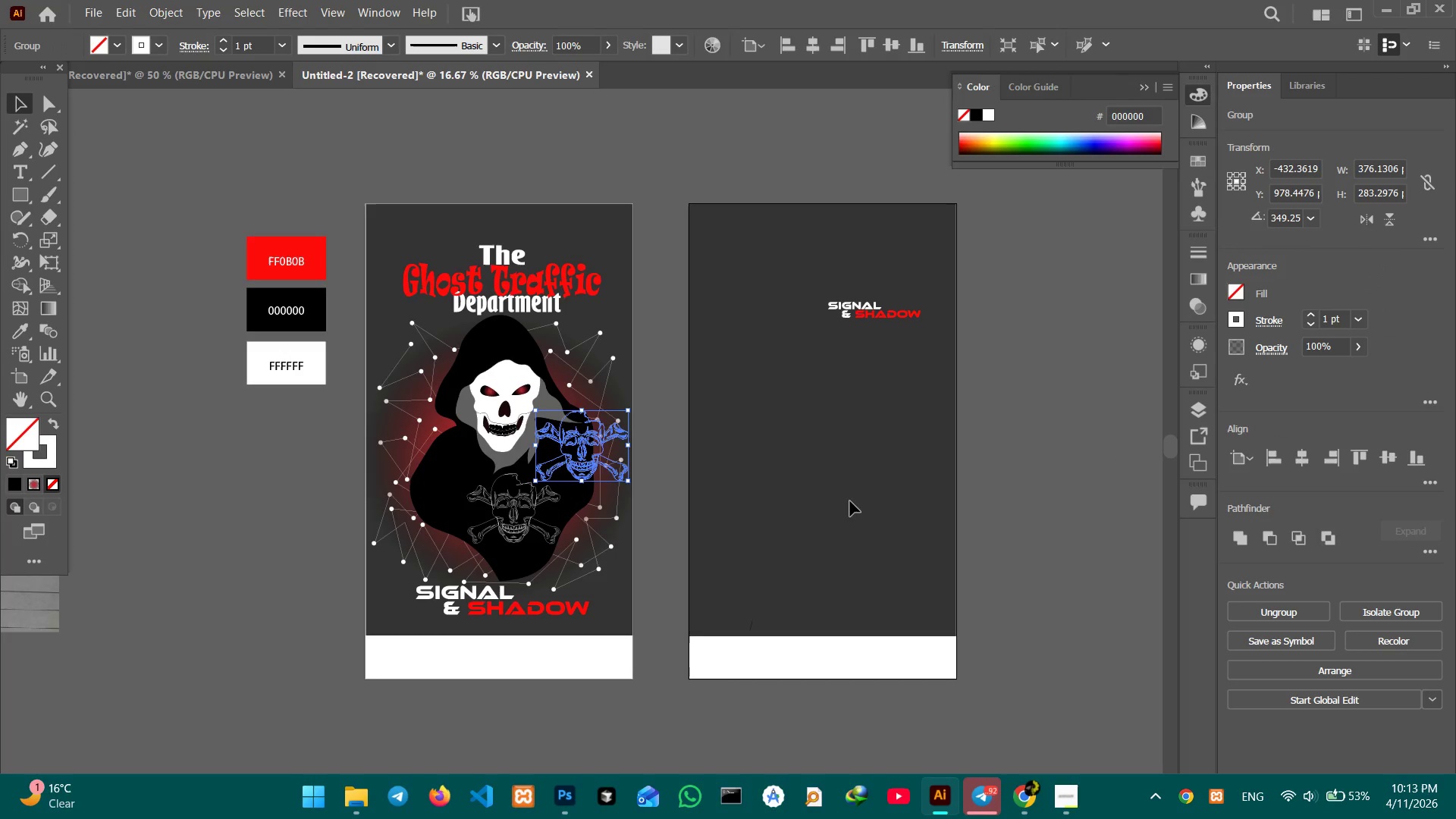 
key(Control+Equal)
 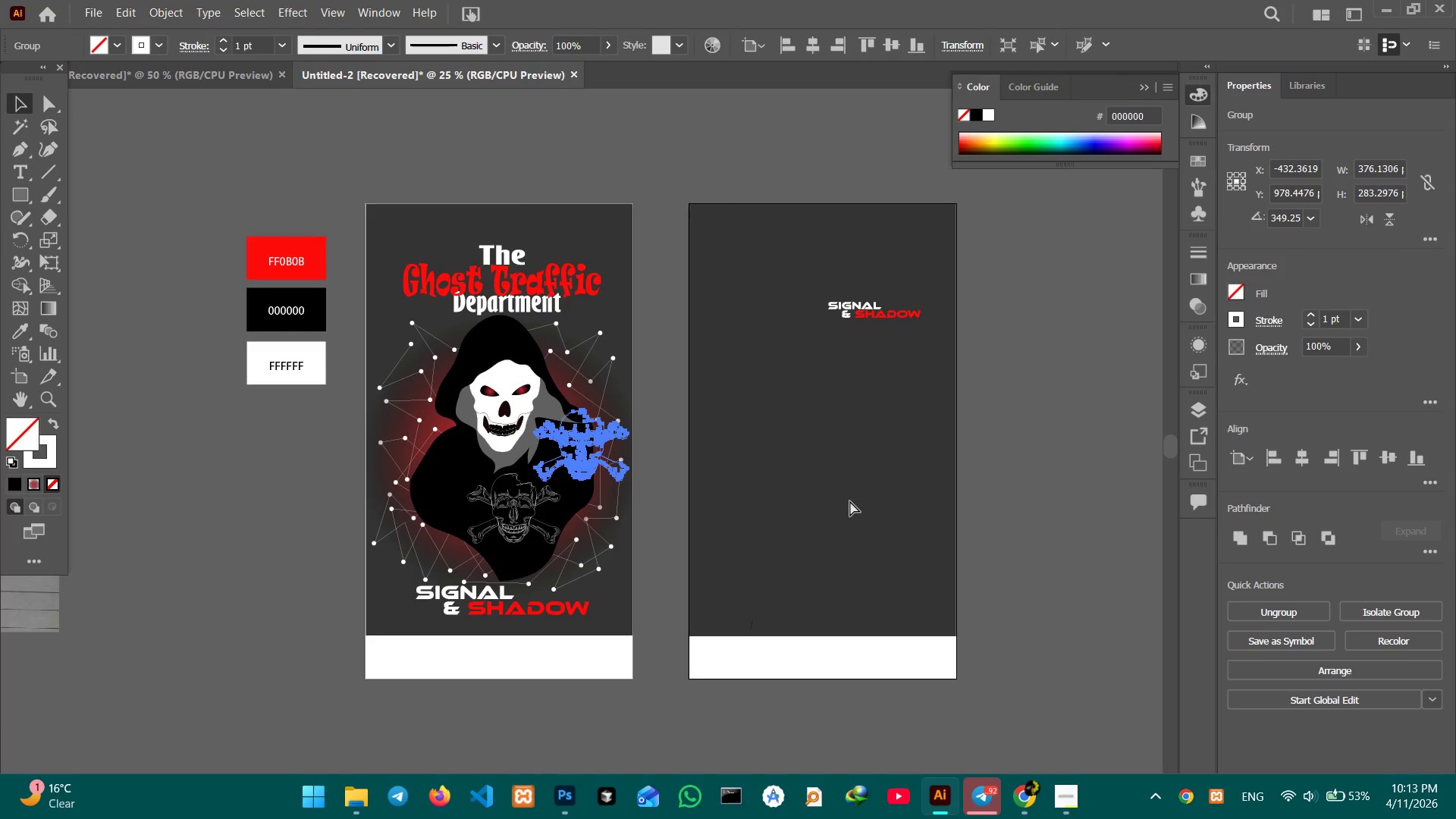 
key(Control+Equal)
 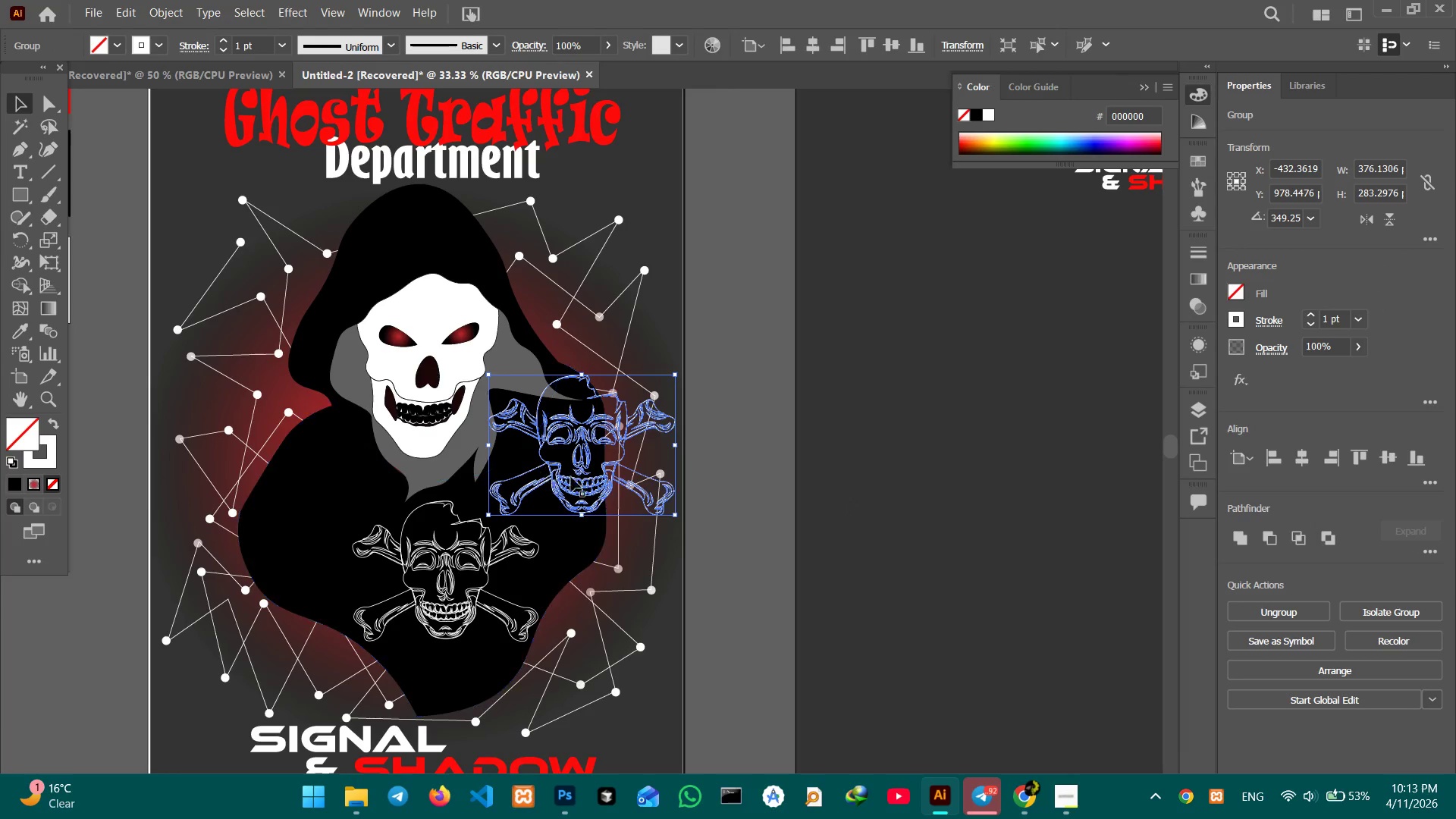 
left_click_drag(start_coordinate=[588, 482], to_coordinate=[969, 401])
 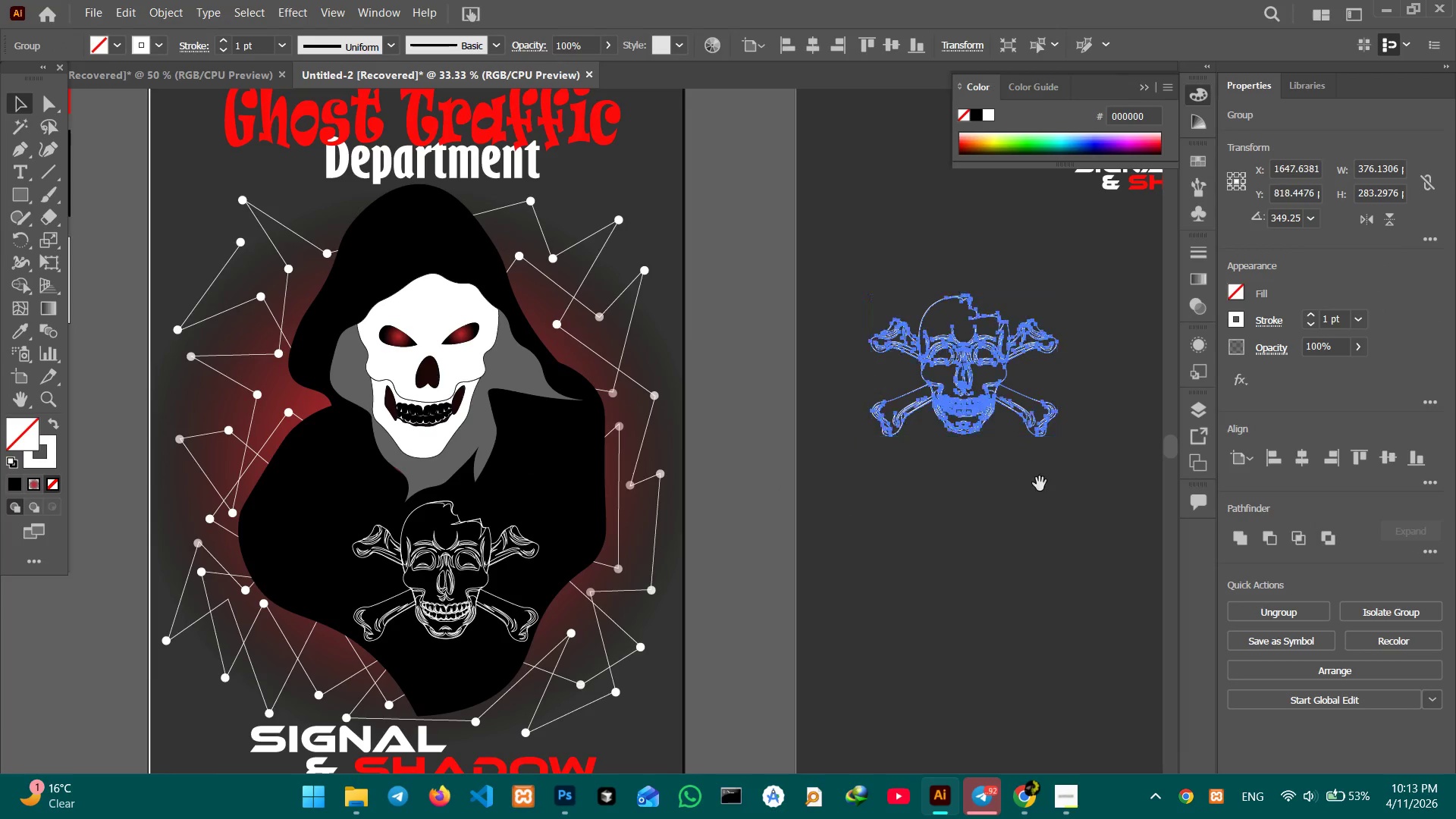 
hold_key(key=Space, duration=0.72)
 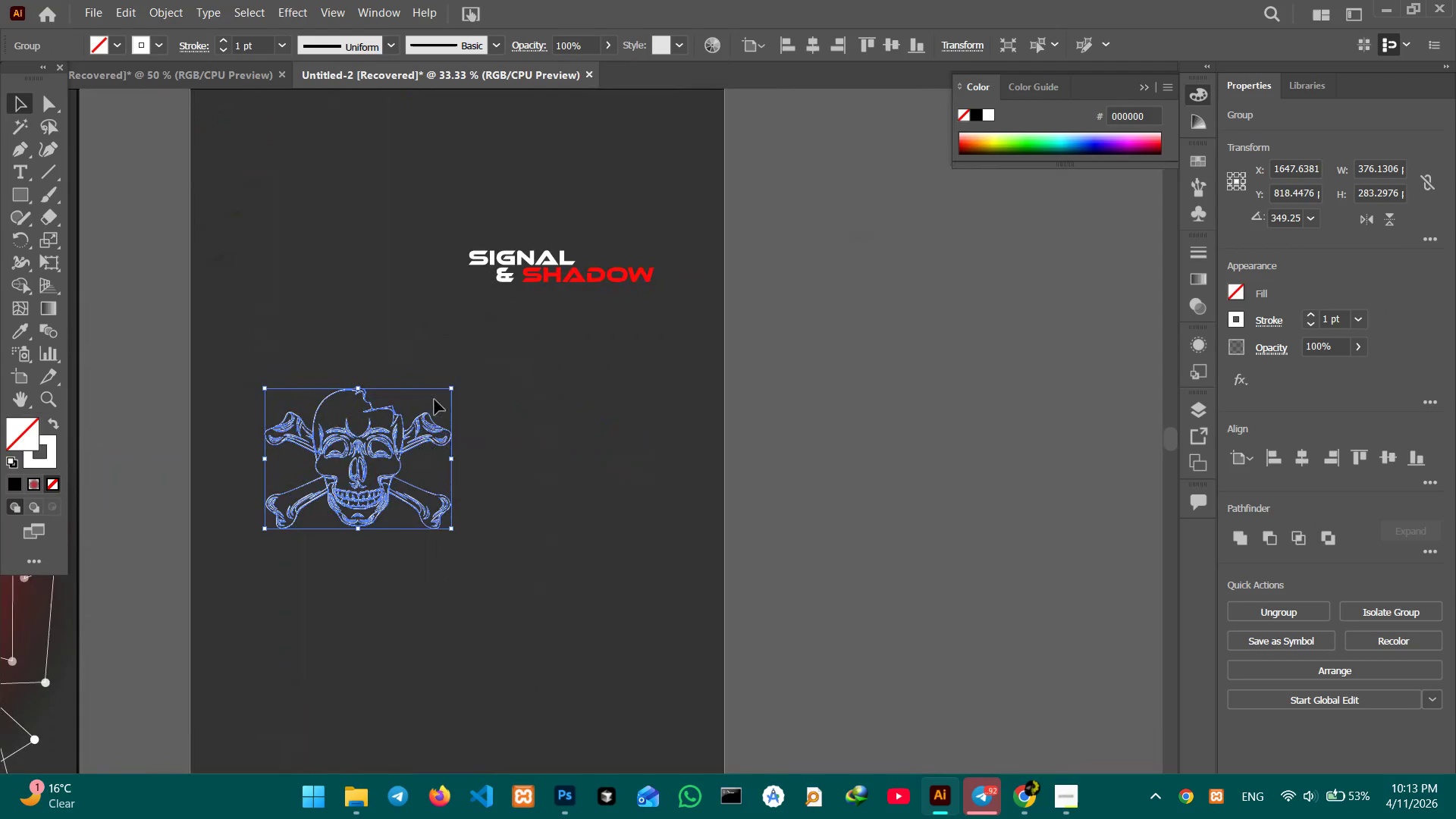 
left_click_drag(start_coordinate=[1040, 484], to_coordinate=[432, 576])
 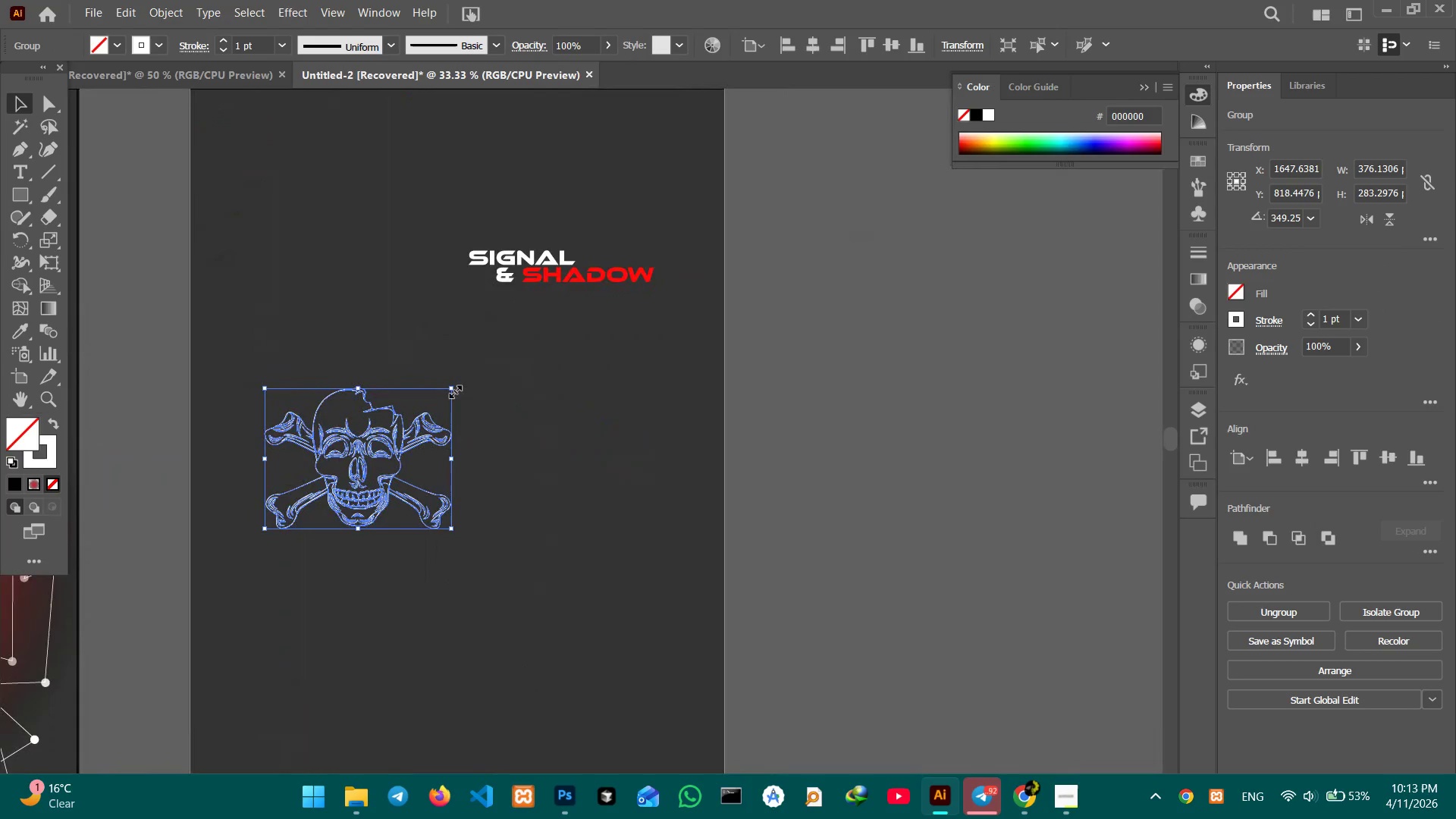 
left_click_drag(start_coordinate=[453, 390], to_coordinate=[336, 441])
 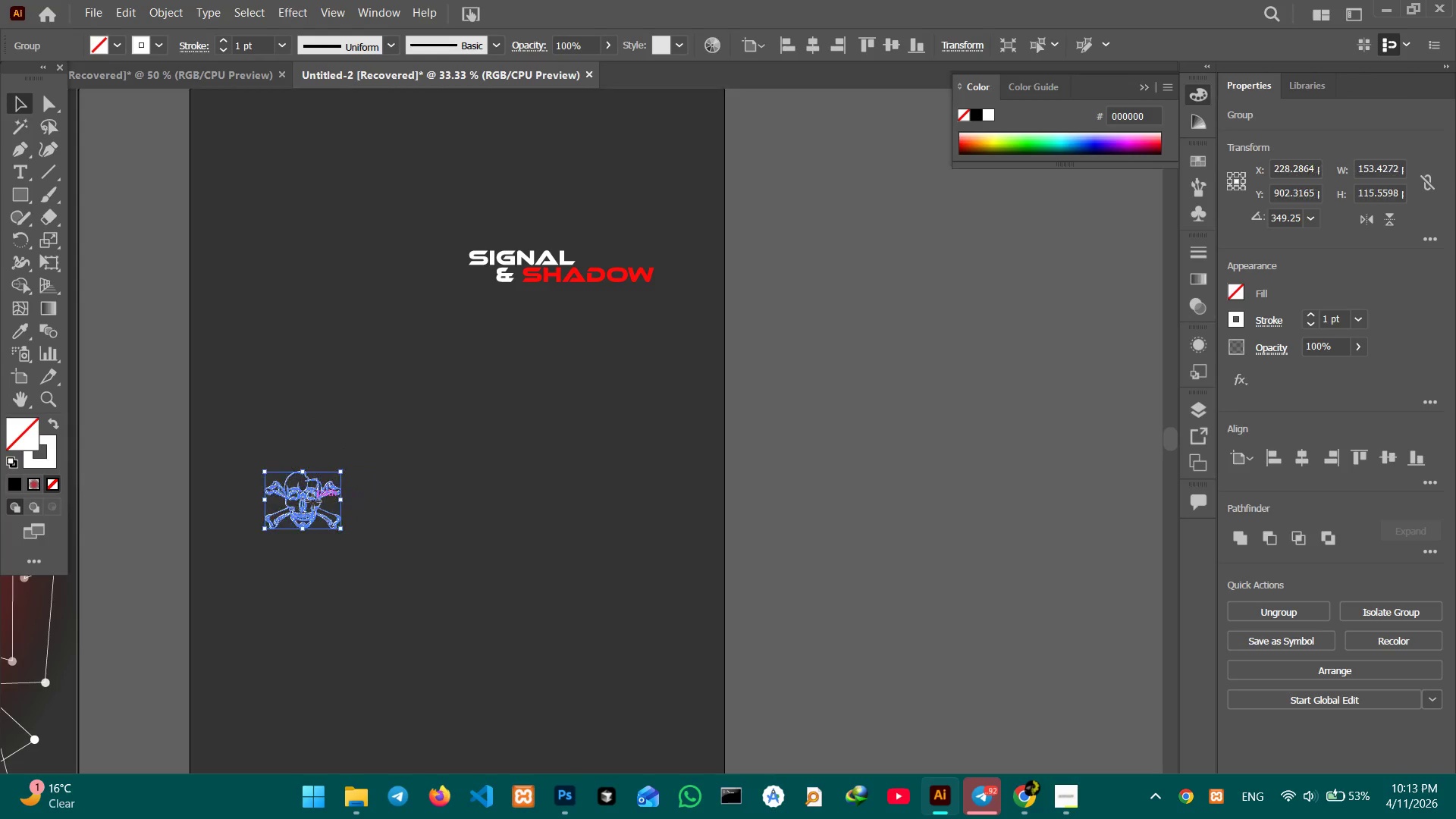 
hold_key(key=ShiftLeft, duration=1.56)
 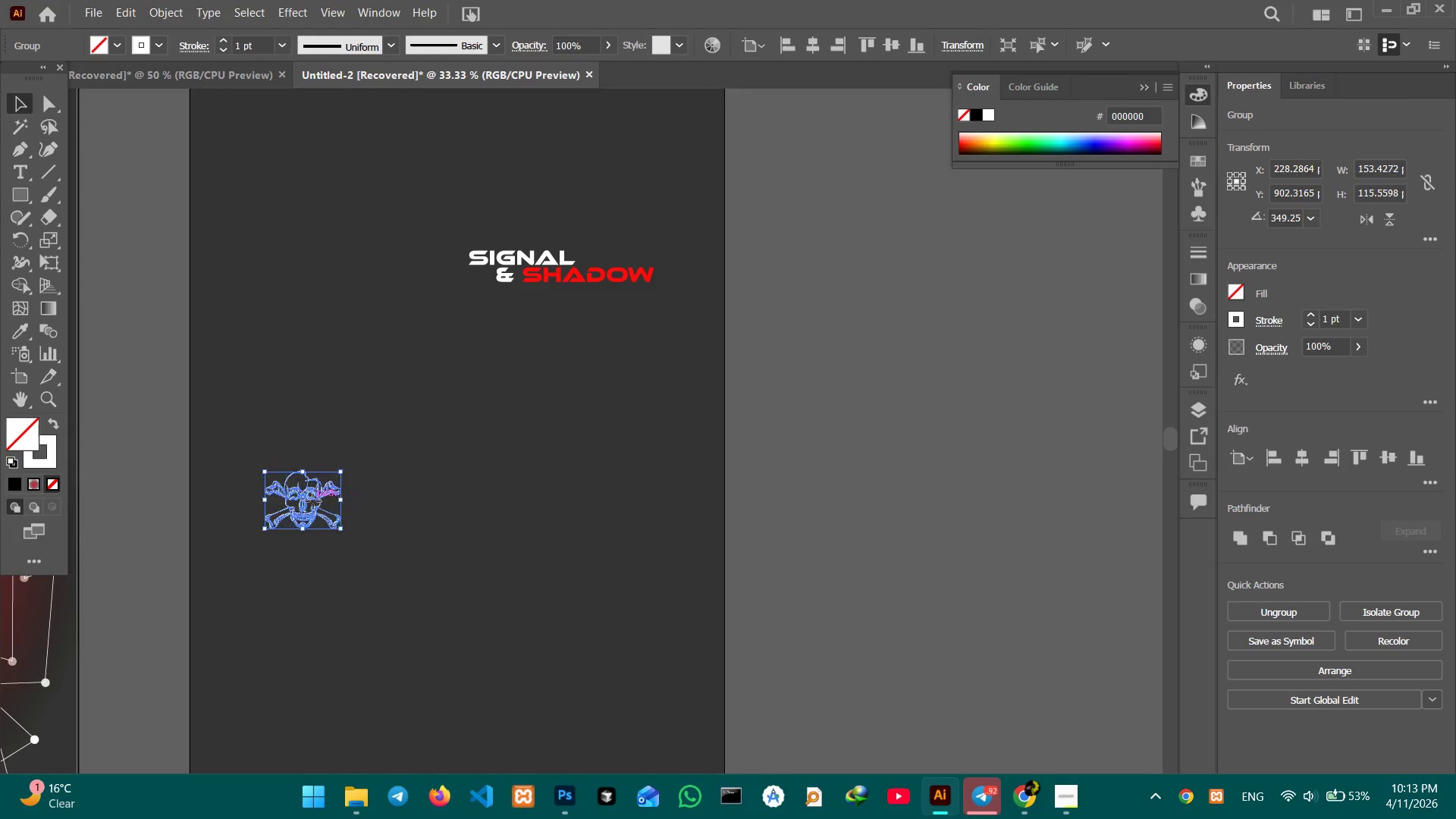 
left_click_drag(start_coordinate=[313, 501], to_coordinate=[623, 229])
 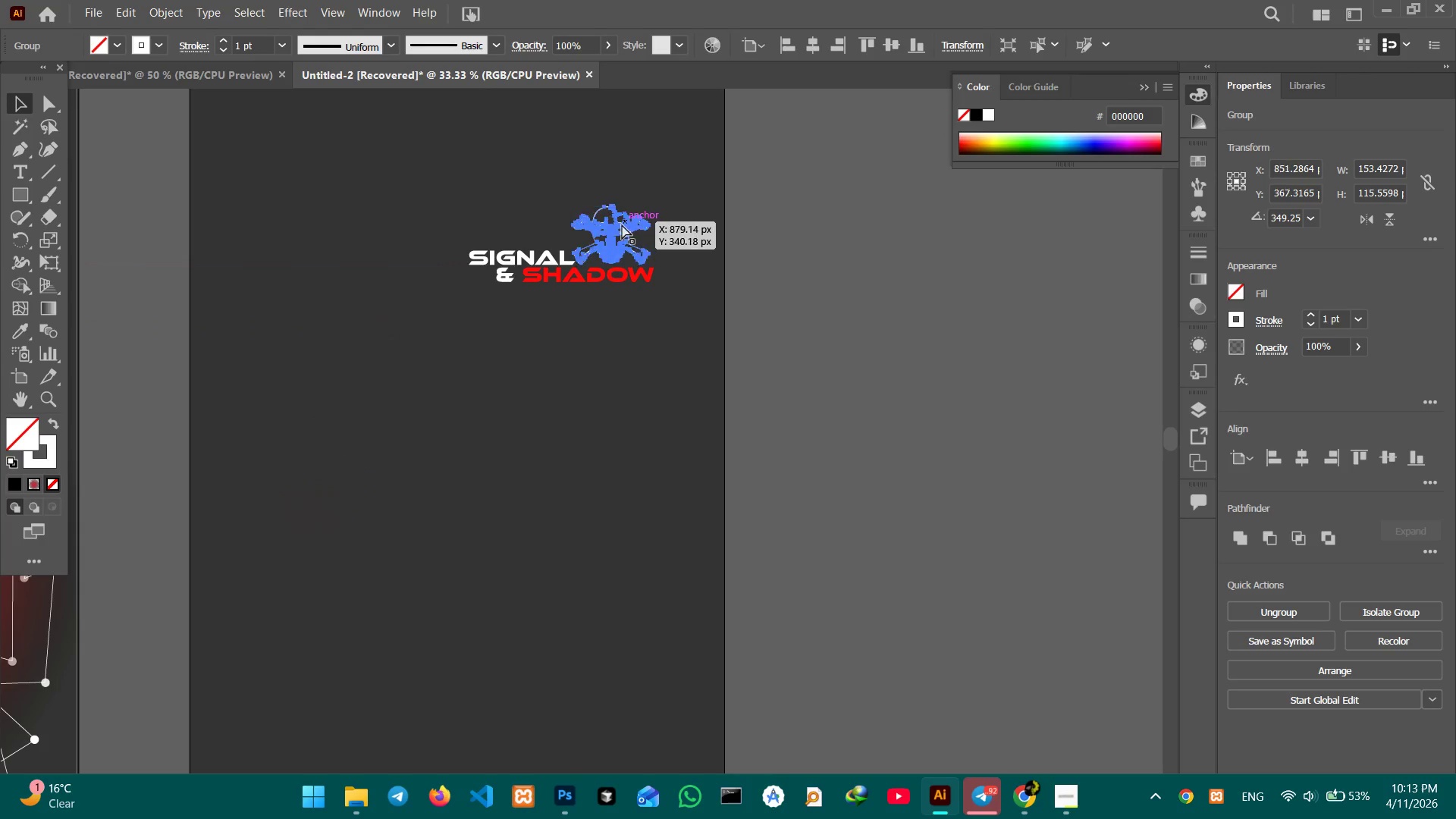 
key(Control+Equal)
 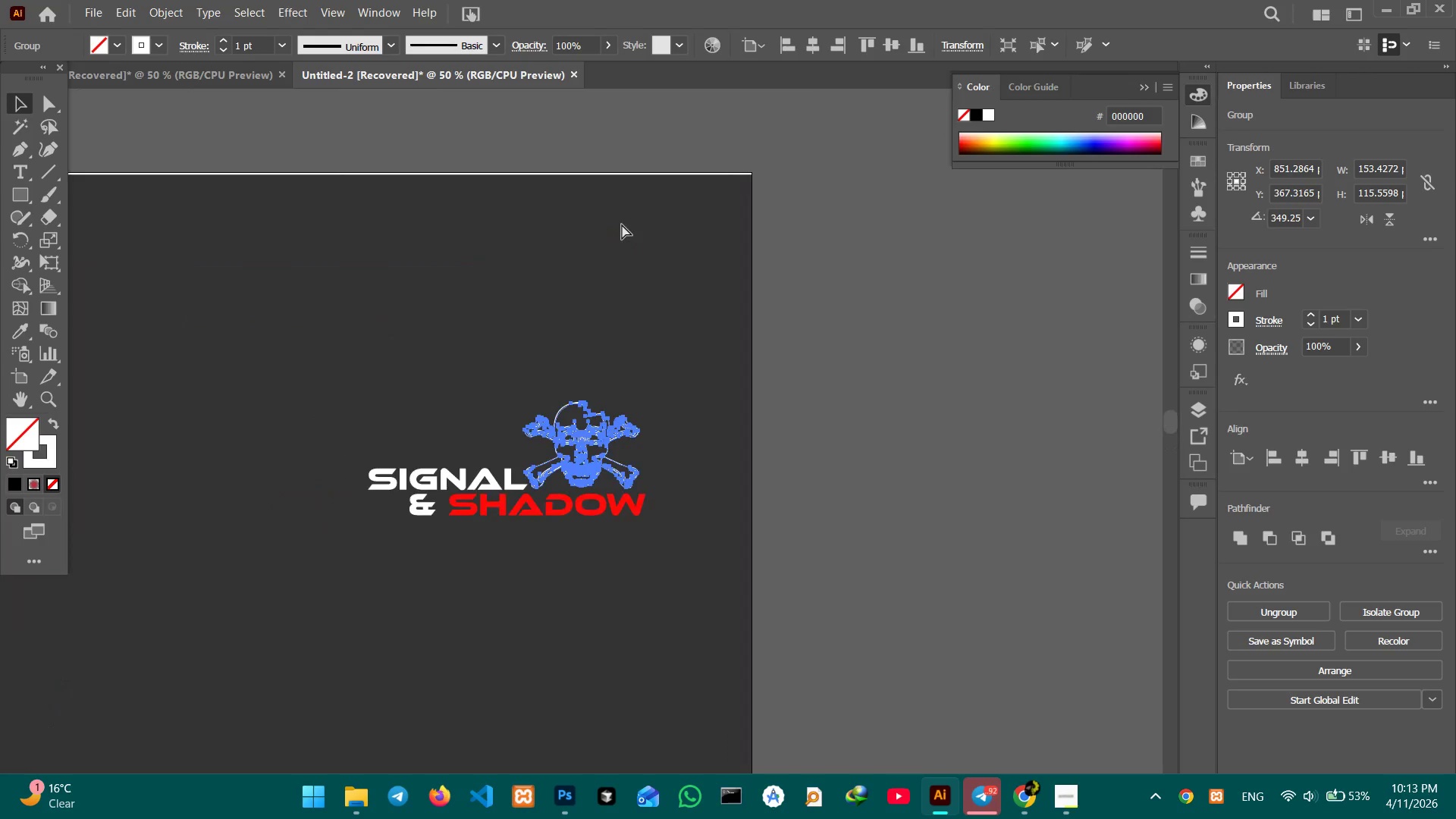 
key(Control+Equal)
 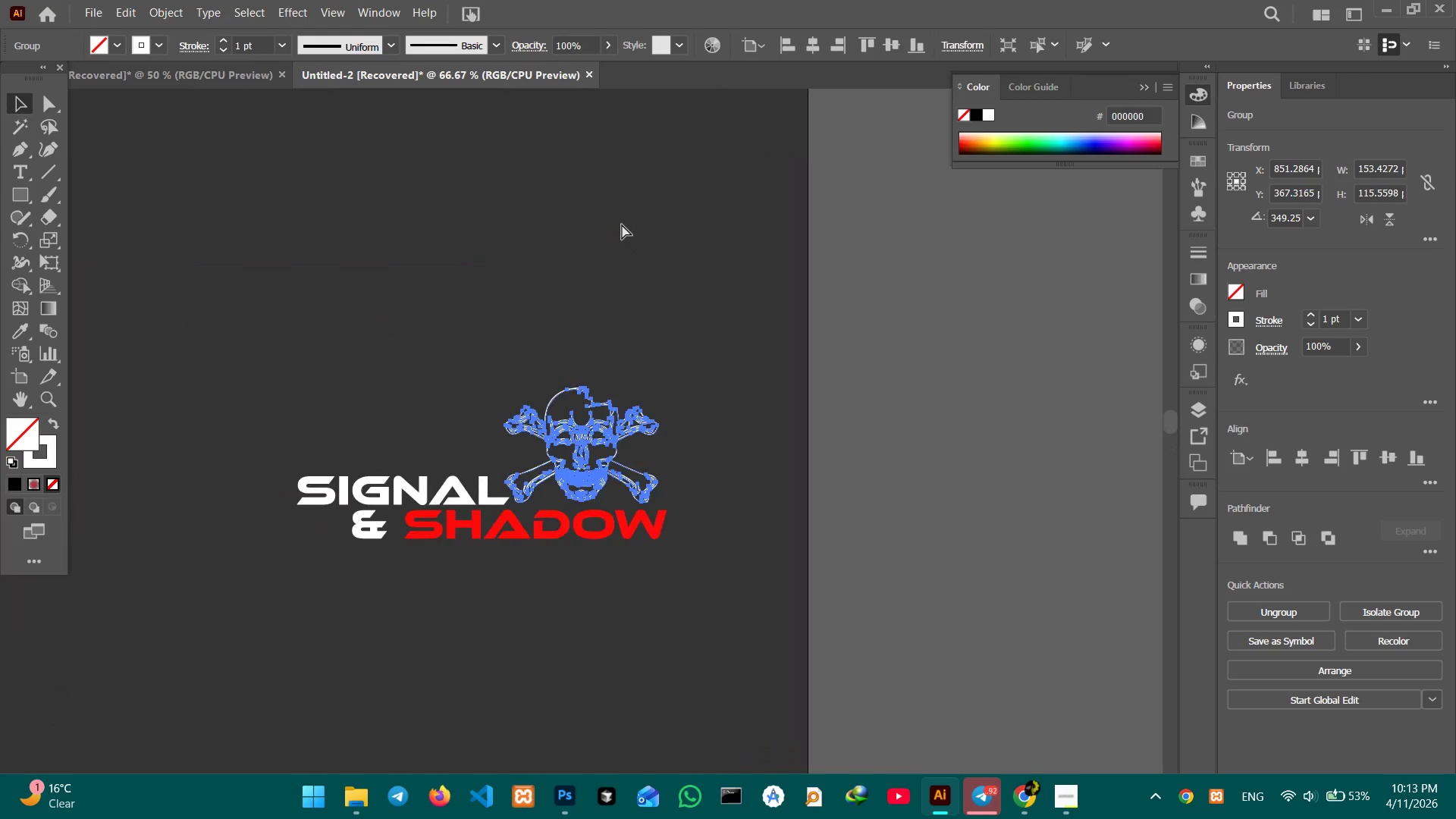 
key(Control+Equal)
 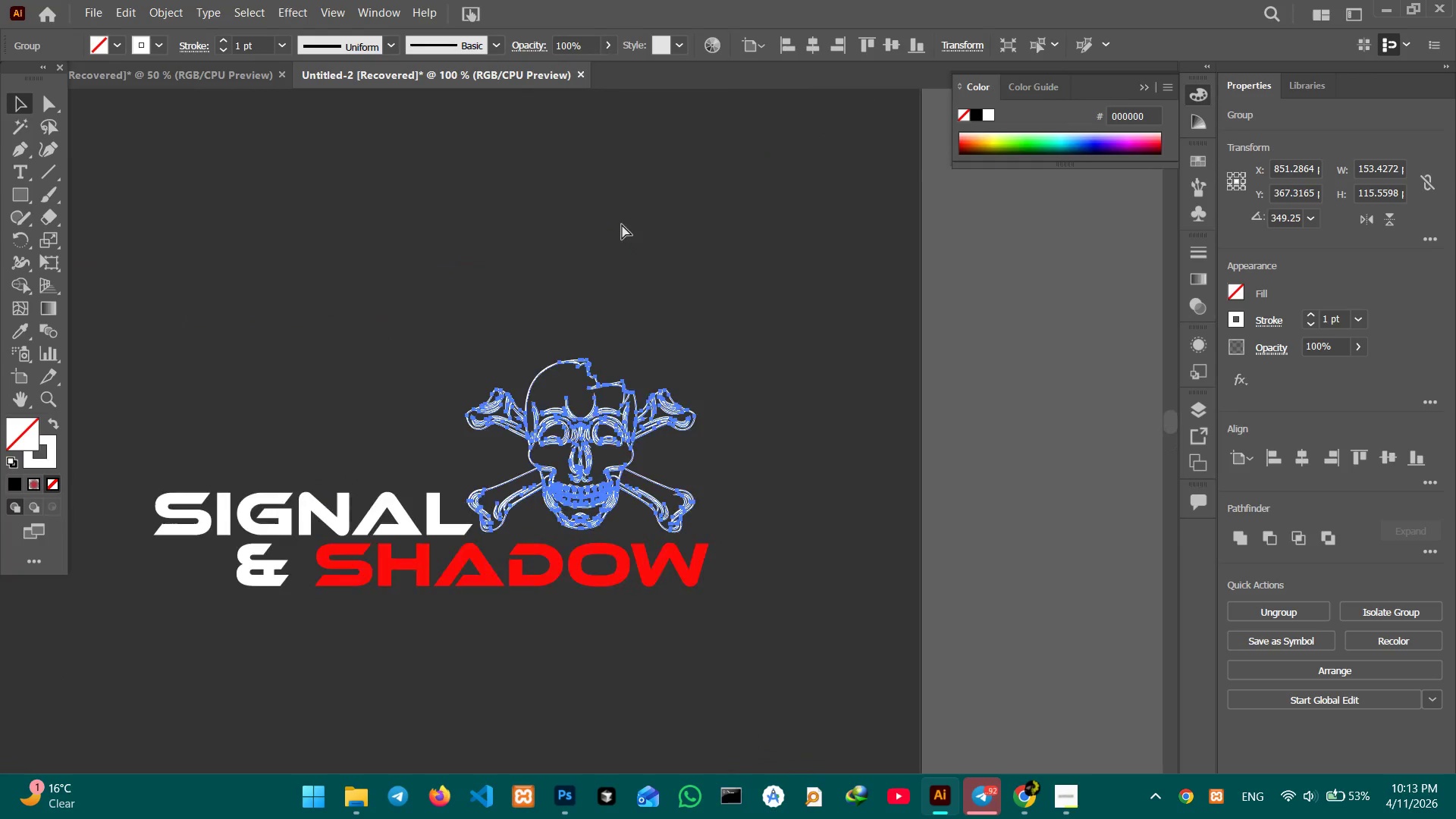 
key(Control+Equal)
 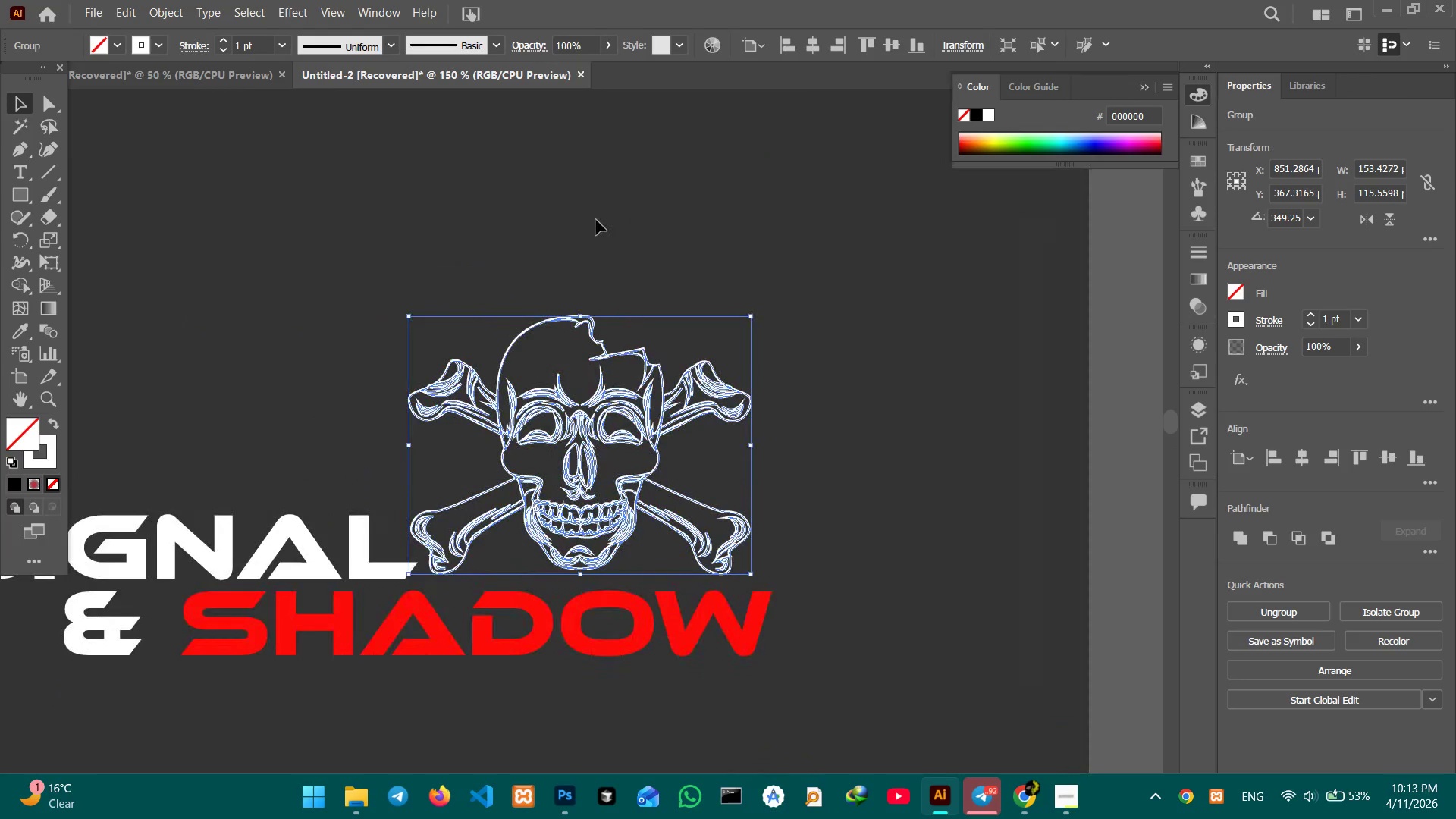 
hold_key(key=ShiftLeft, duration=1.75)
left_click_drag(start_coordinate=[752, 318], to_coordinate=[725, 345])
 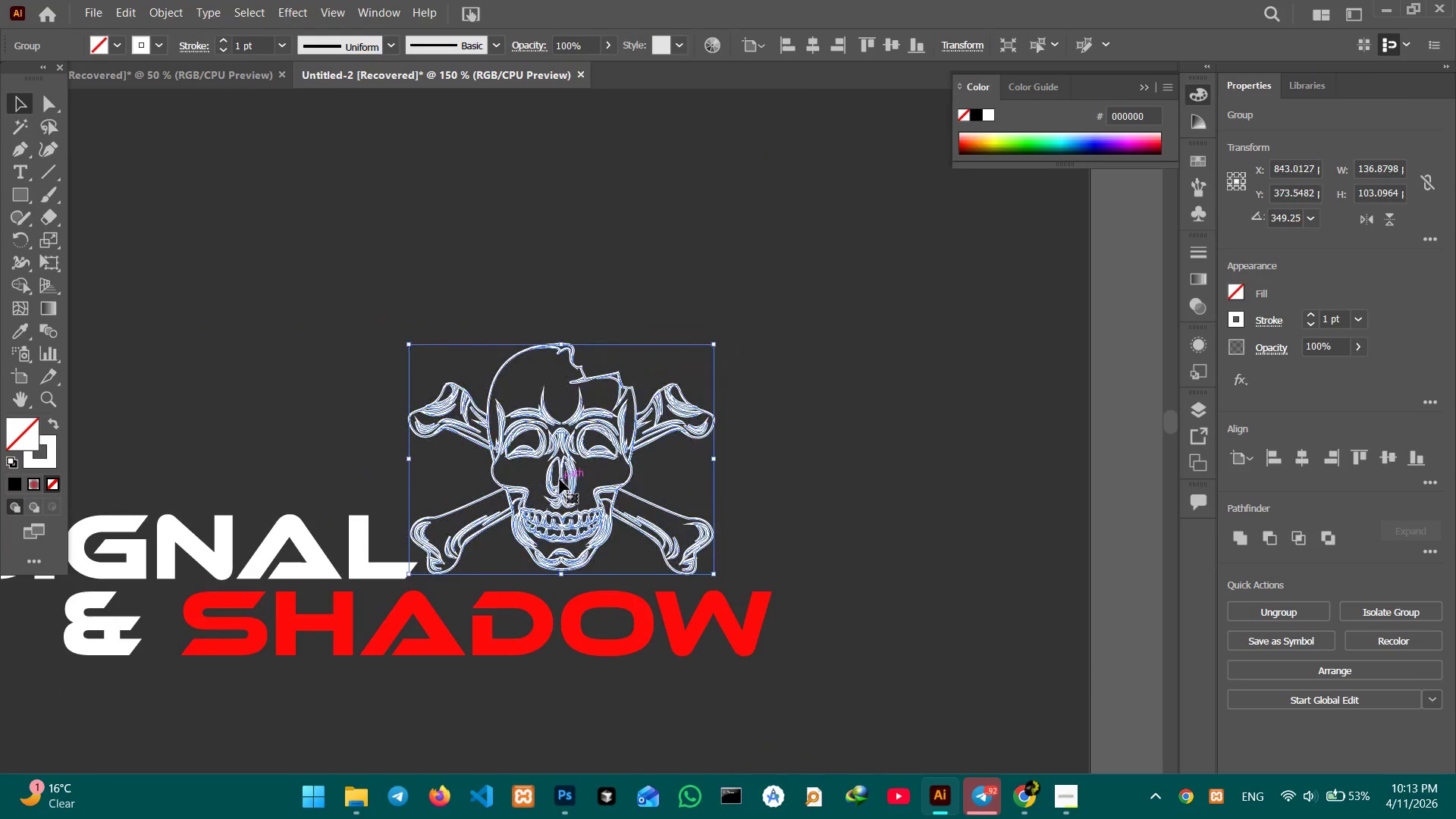 
left_click_drag(start_coordinate=[560, 479], to_coordinate=[597, 477])
 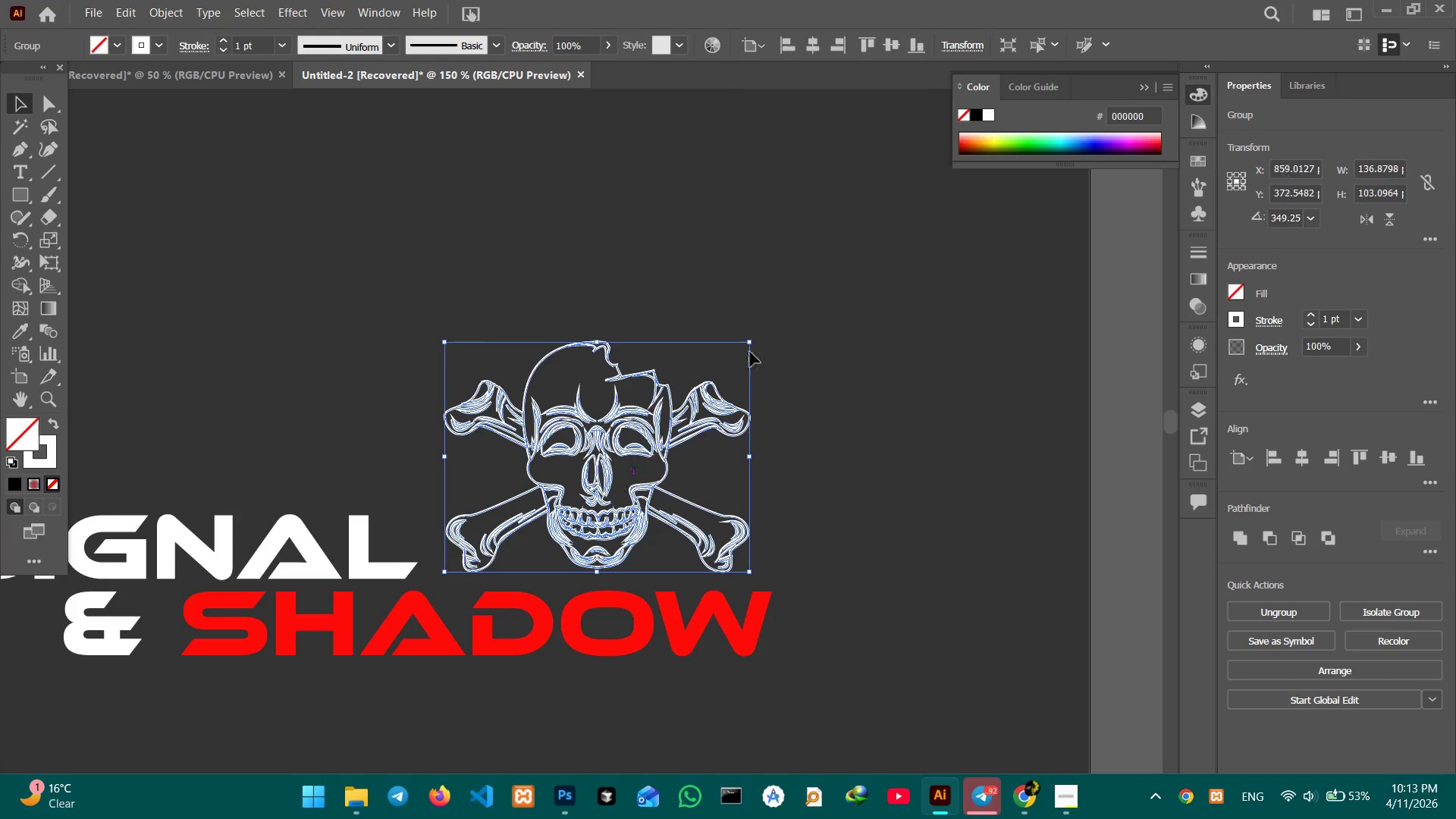 
hold_key(key=ShiftLeft, duration=1.47)
left_click_drag(start_coordinate=[748, 341], to_coordinate=[718, 376])
 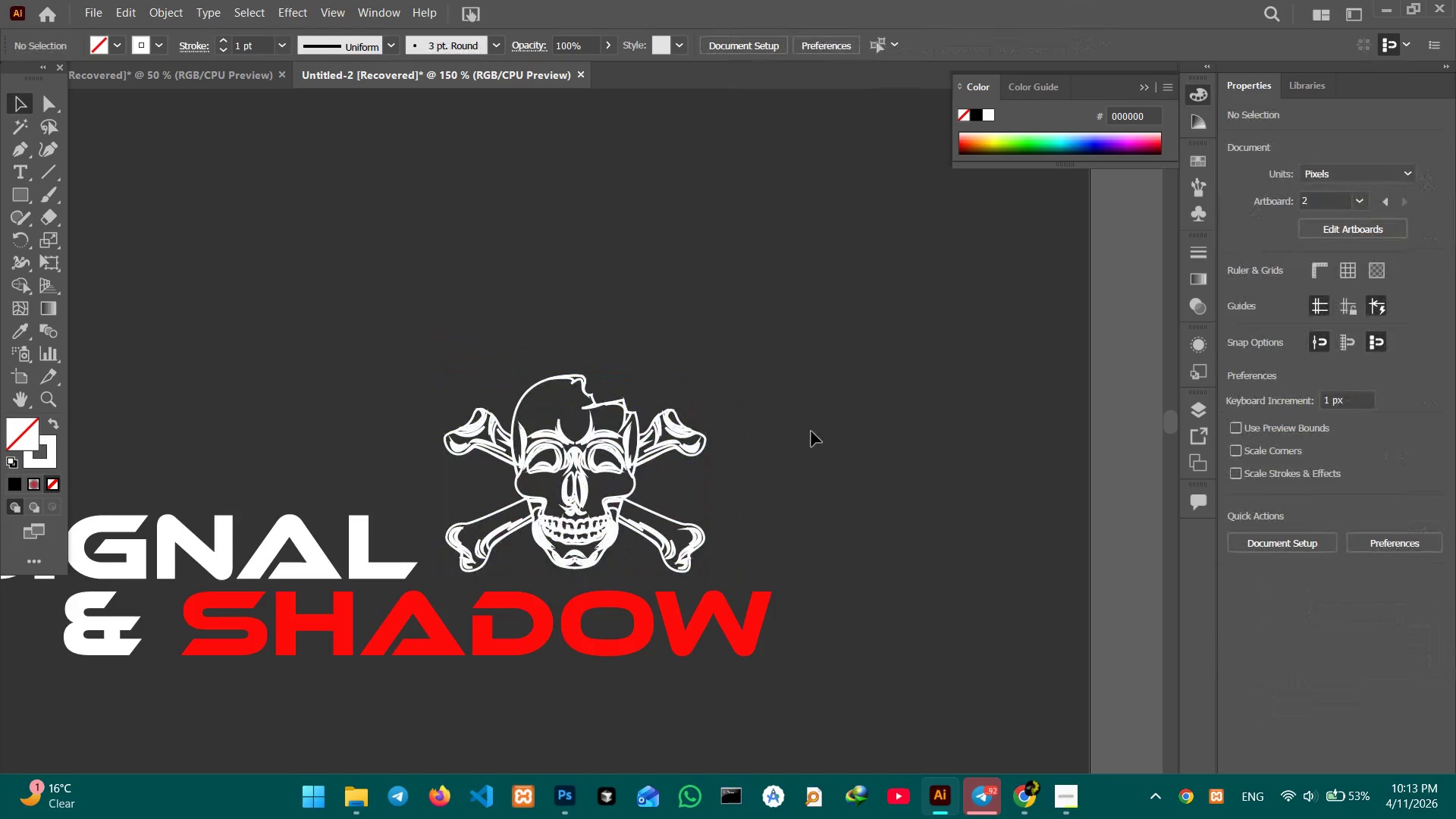 
left_click([589, 444])
 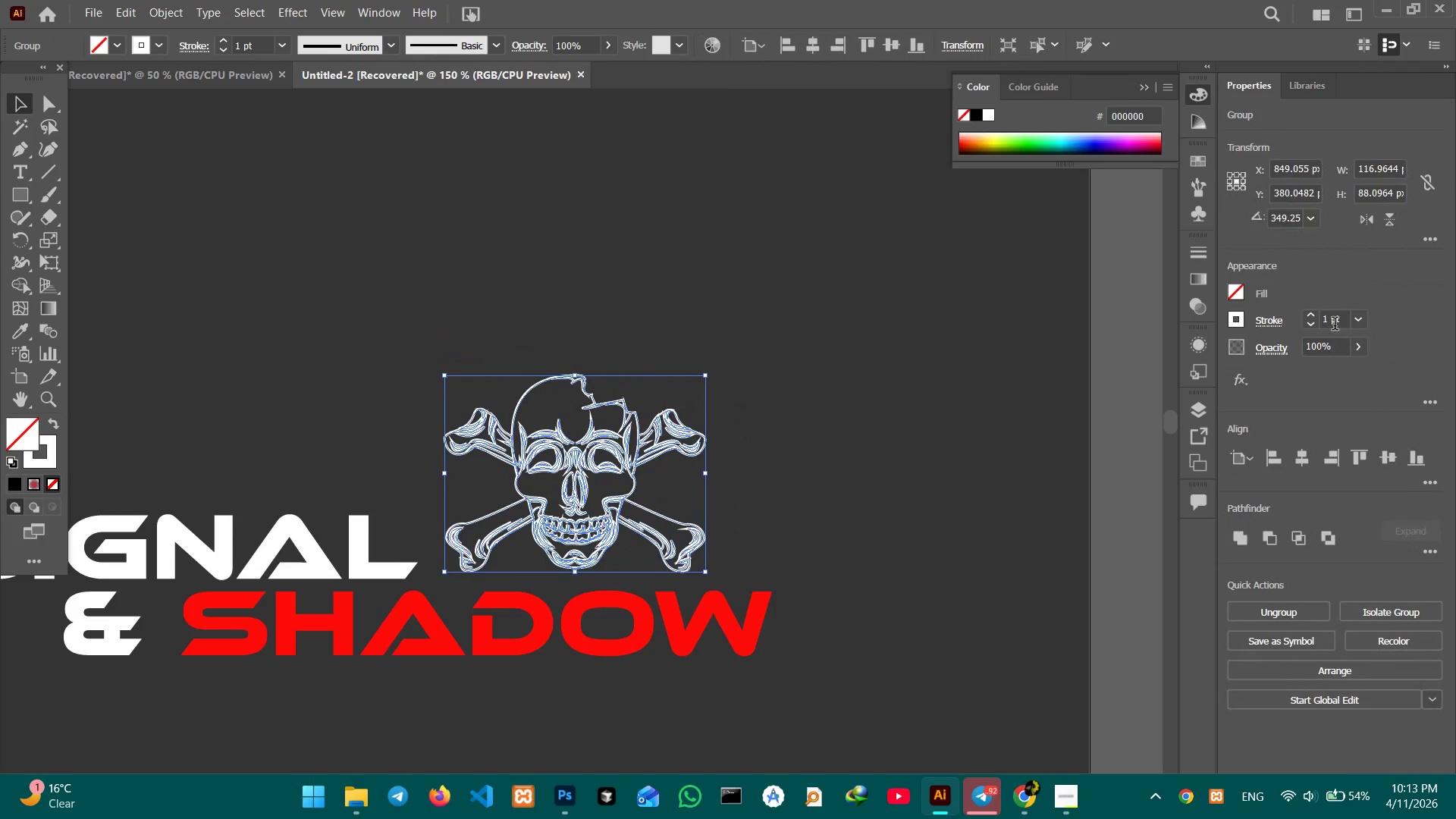 
left_click([1313, 325])
 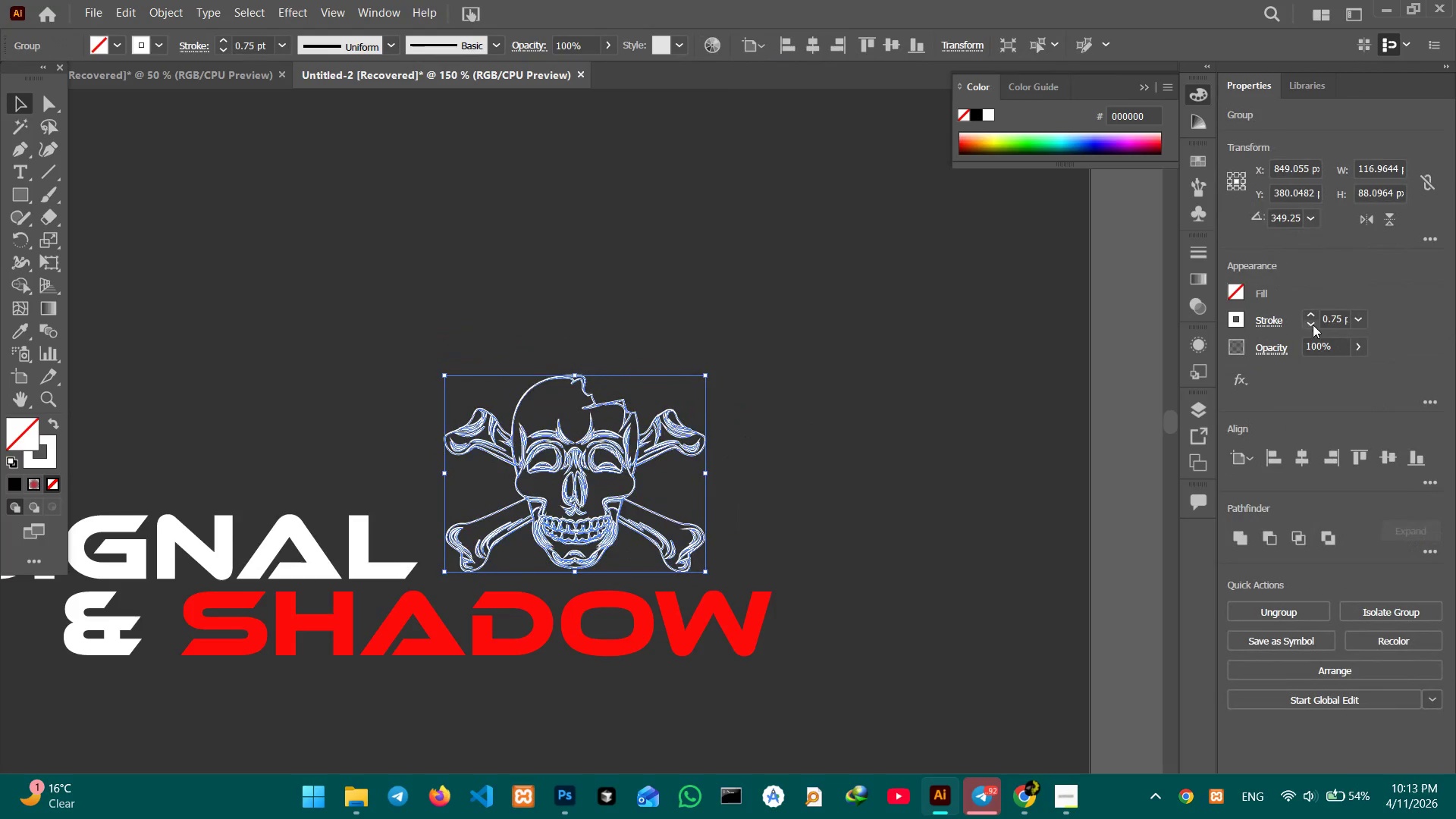 
left_click([1313, 325])
 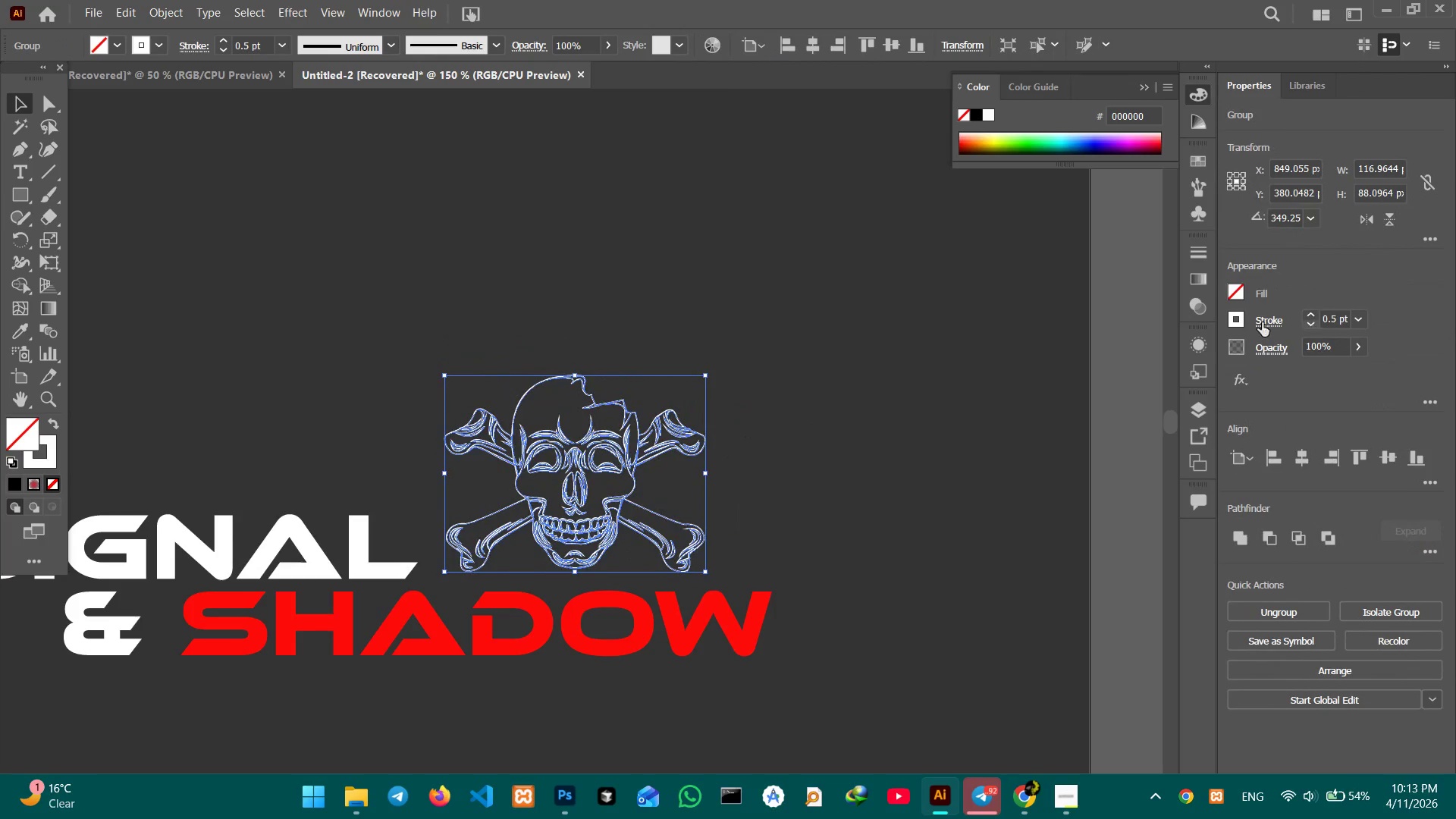 
left_click([670, 322])
 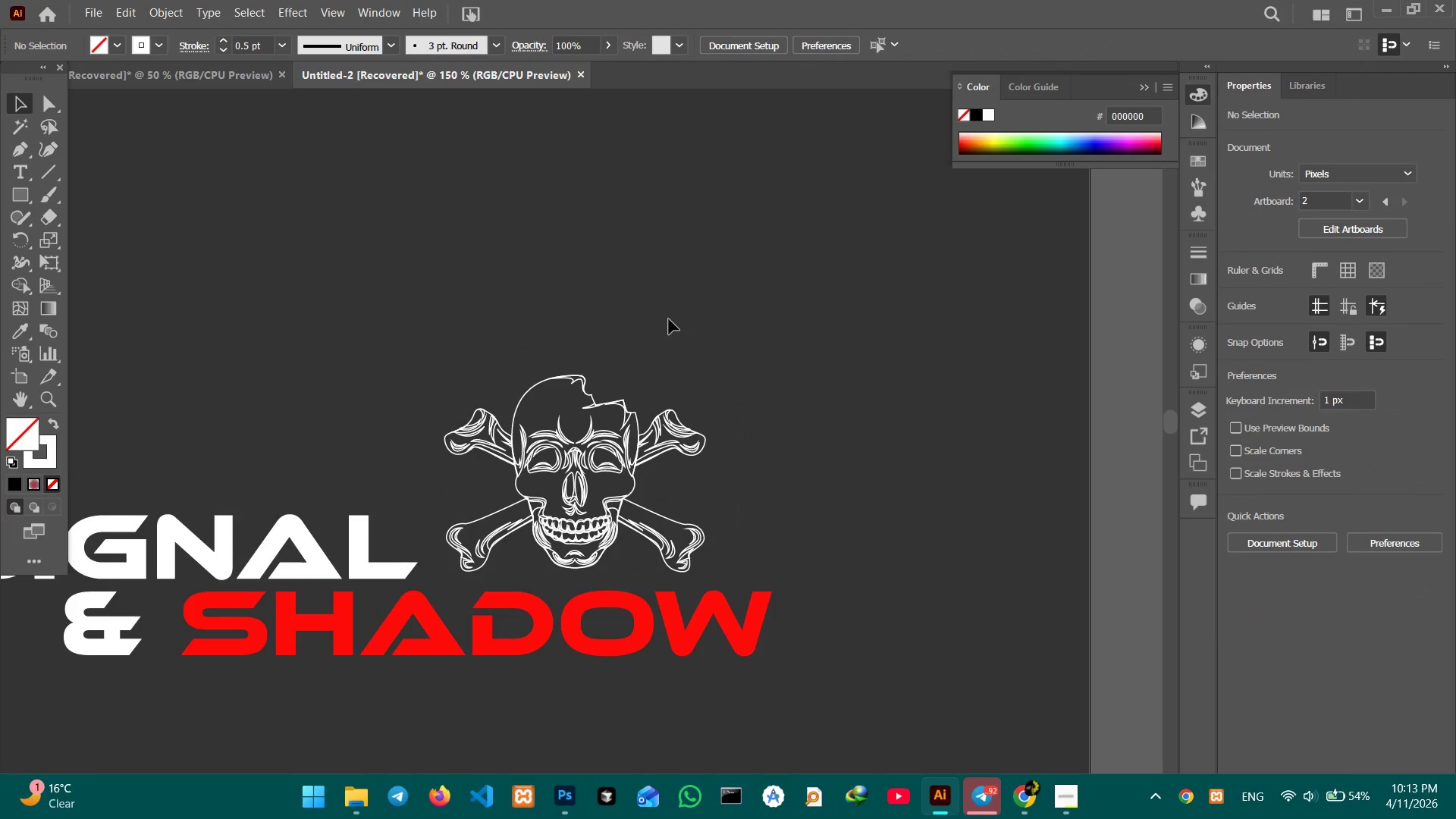 
key(Control+Minus)
 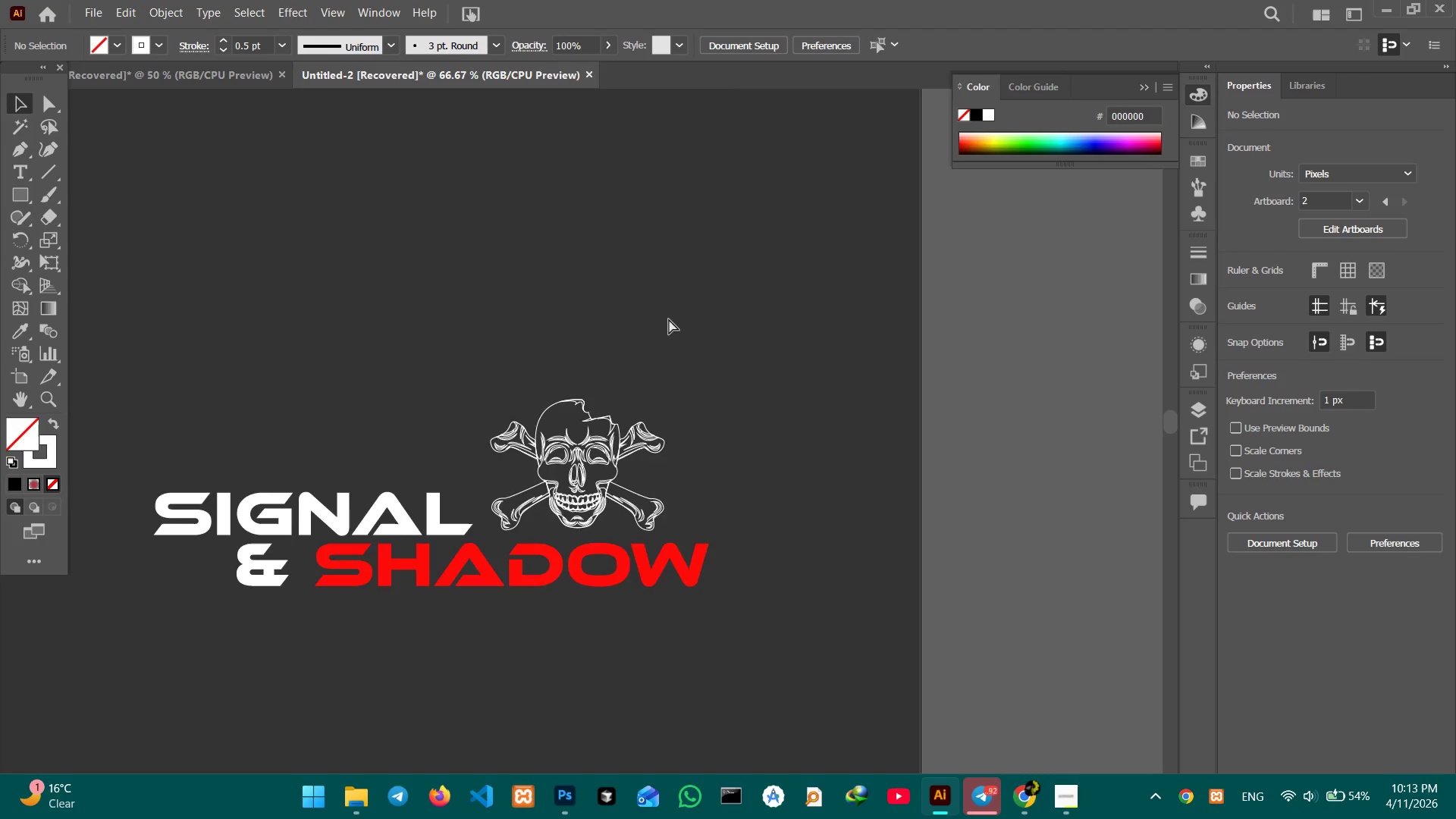 
key(Control+Minus)
 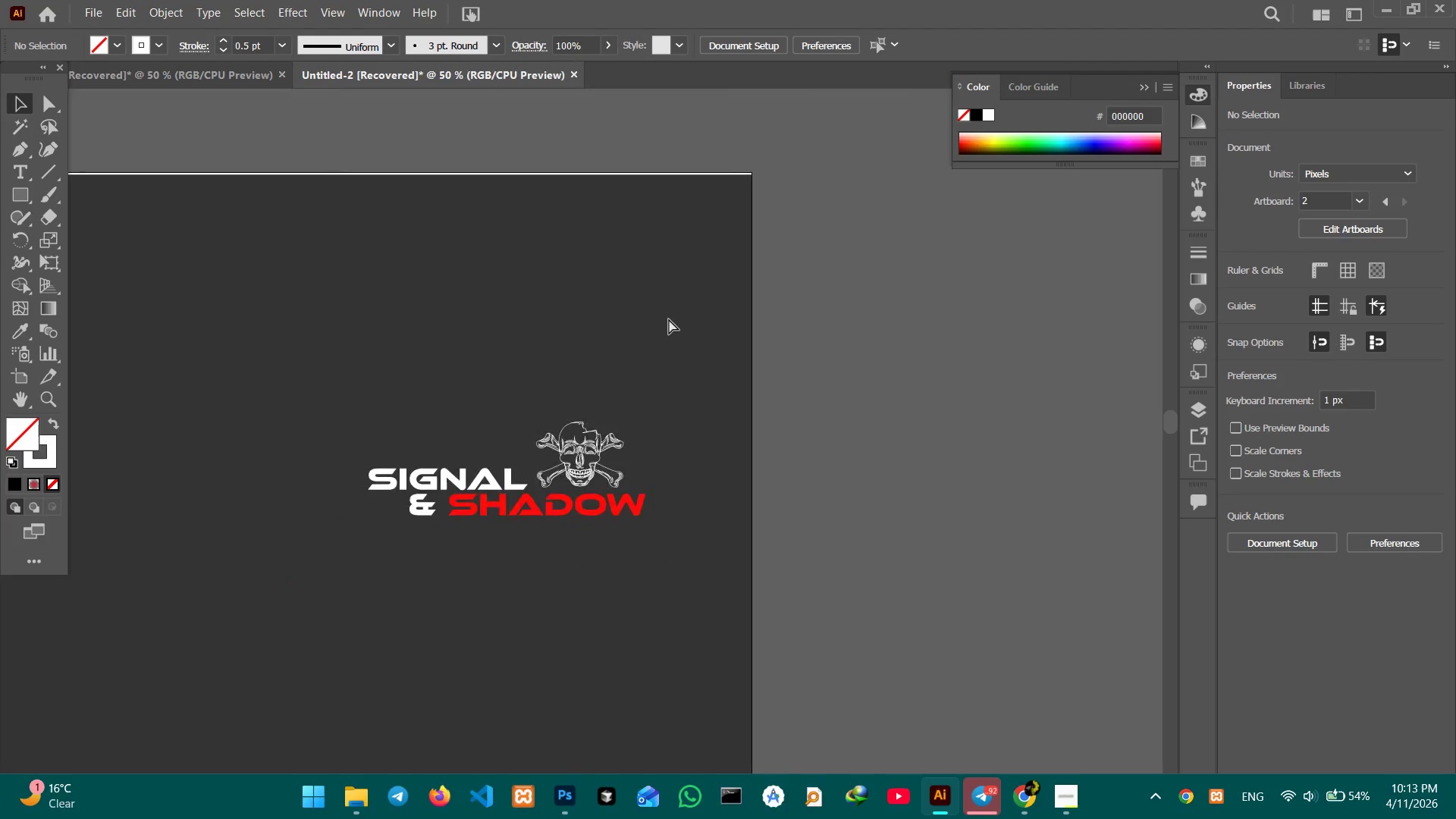 
key(Control+Minus)
 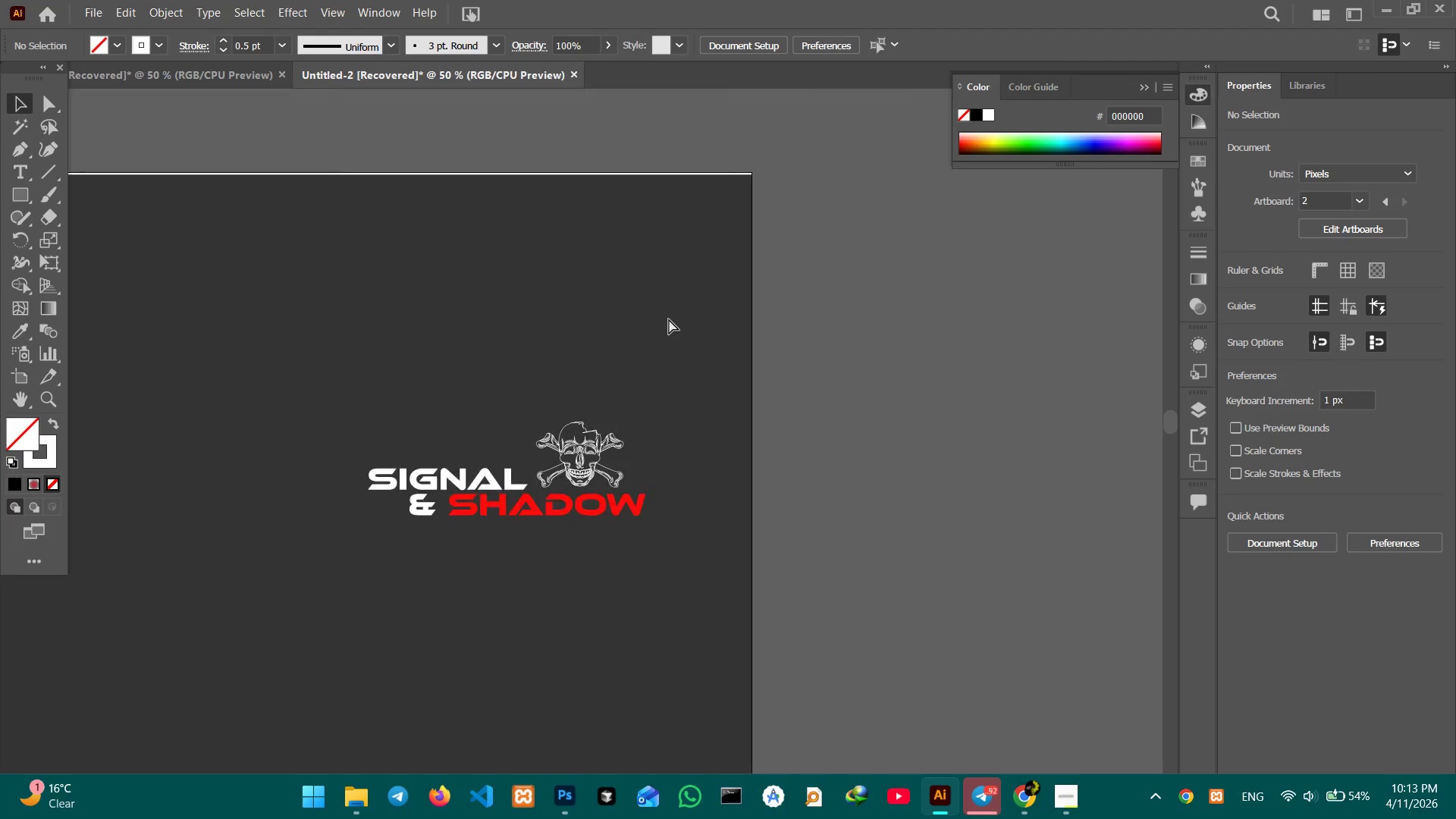 
key(Control+Minus)
 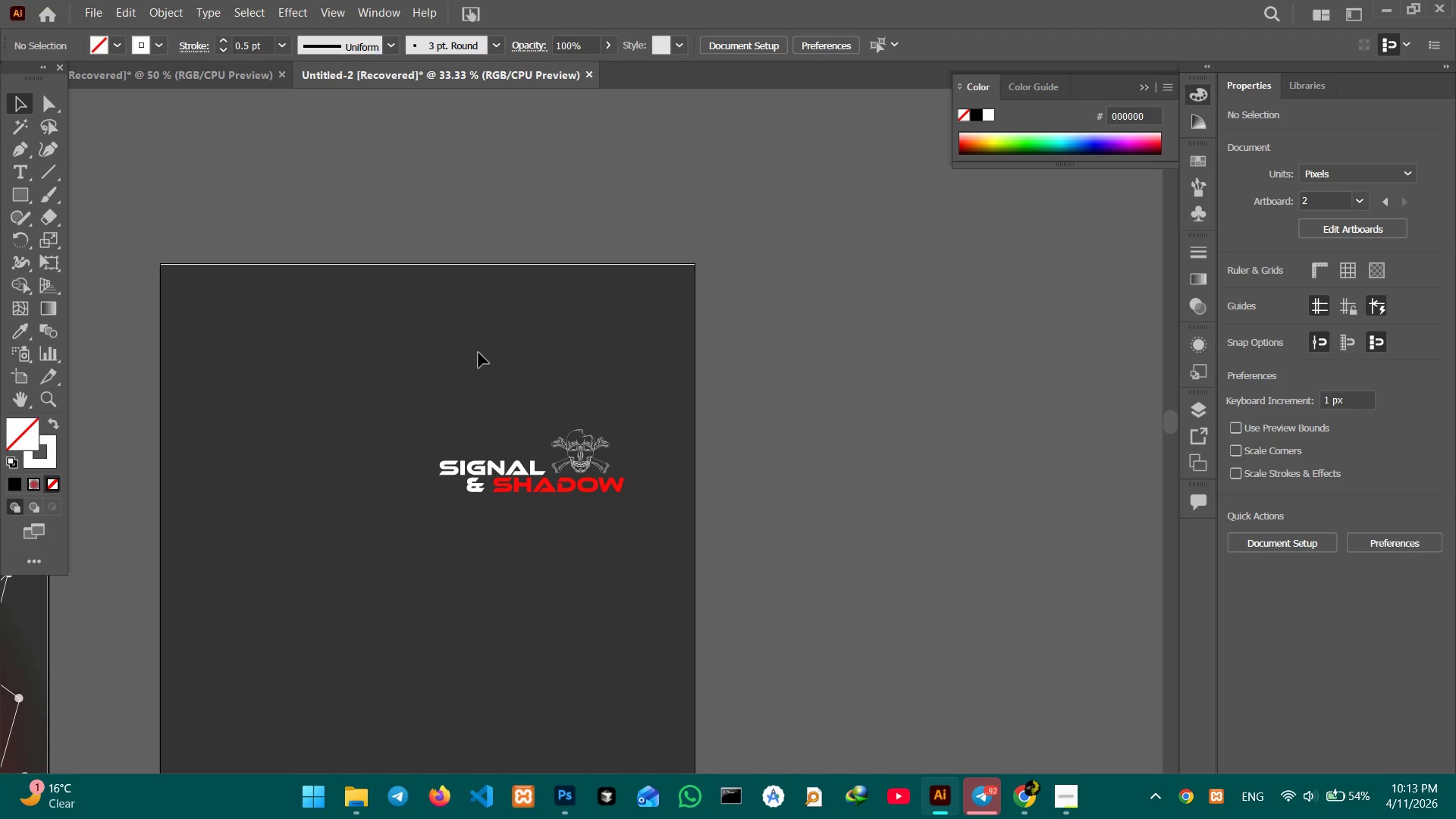 
left_click_drag(start_coordinate=[407, 410], to_coordinate=[635, 553])
 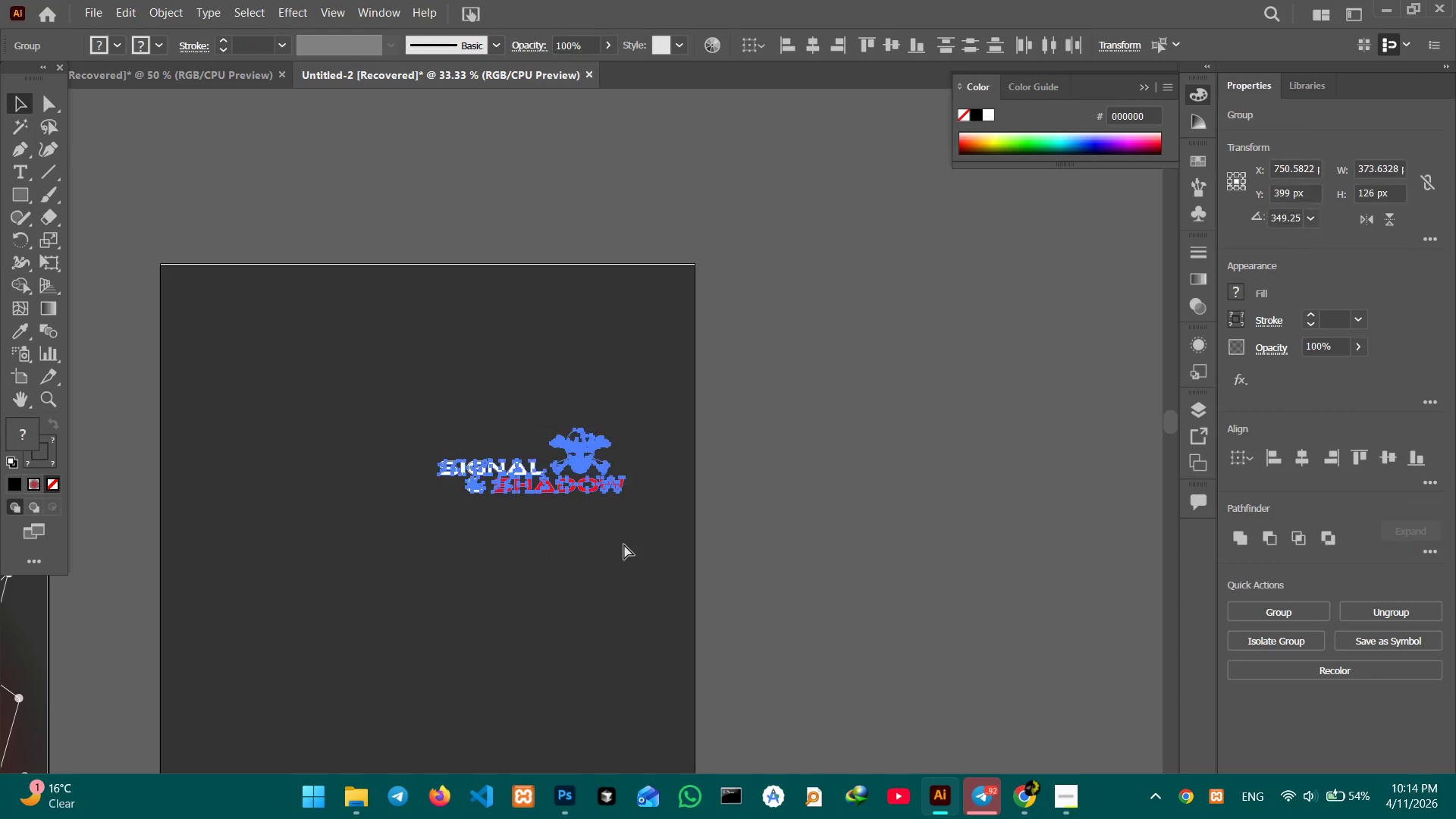 
key(Control+C)
 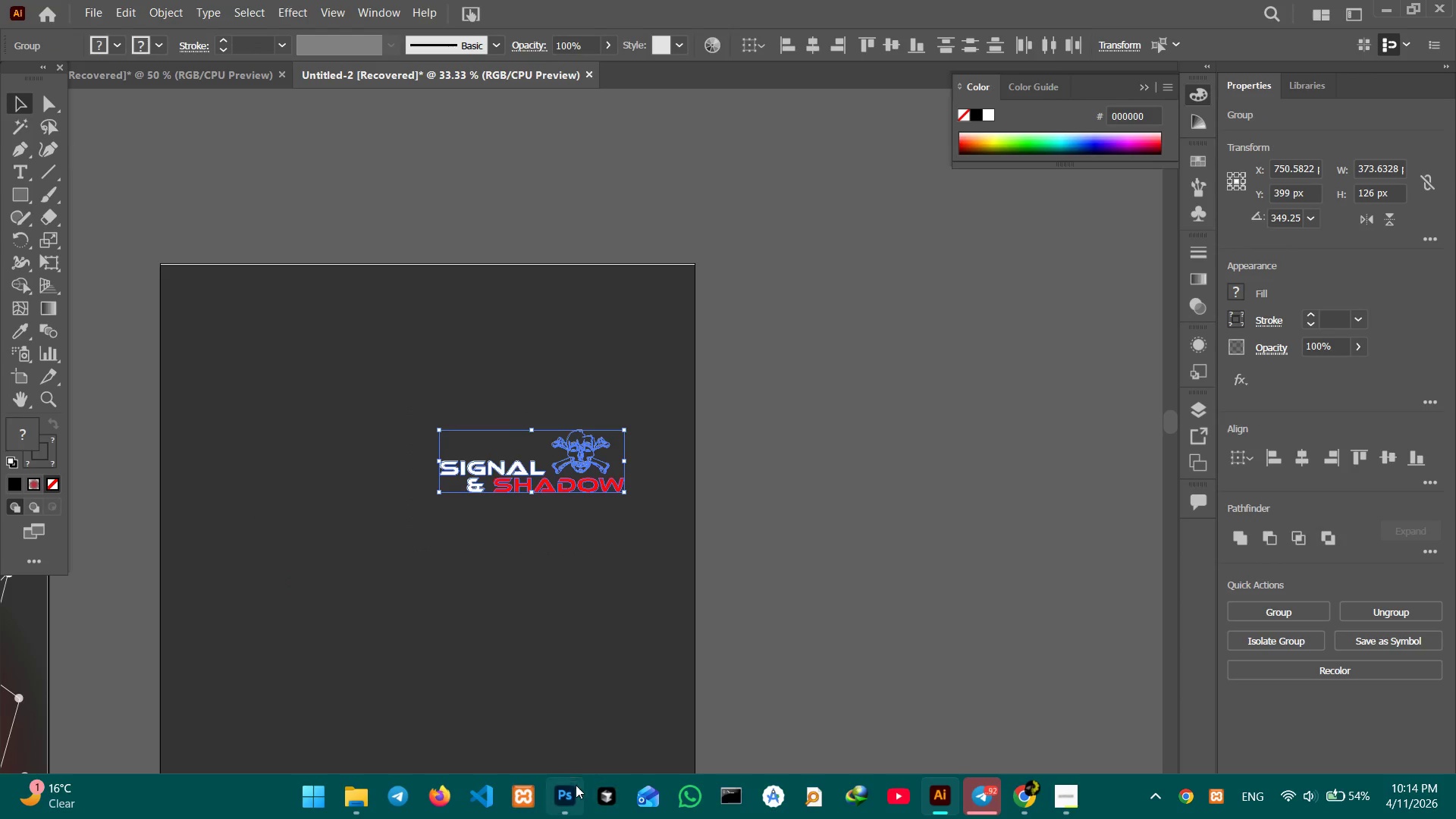 
left_click([556, 794])
 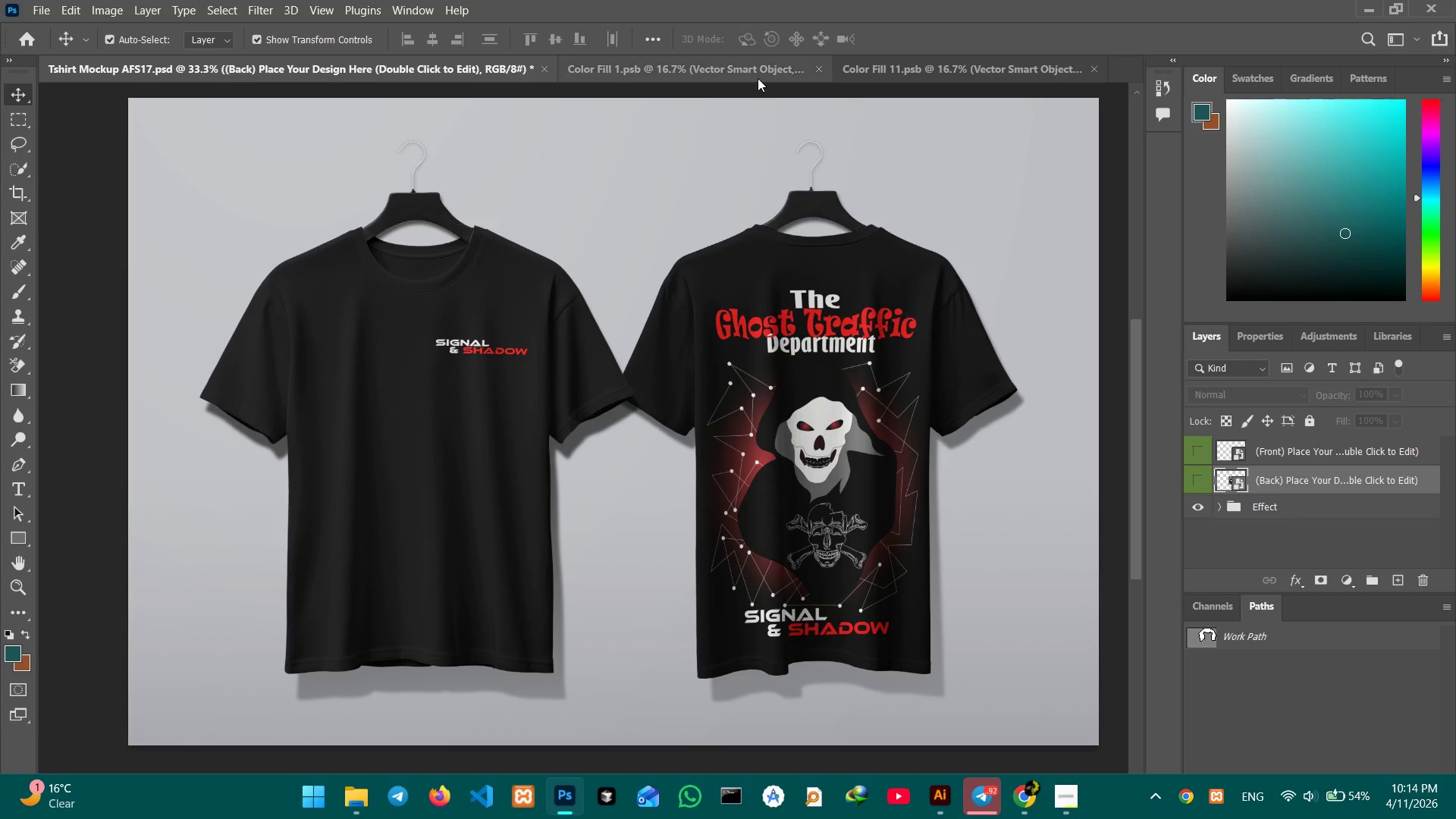 
left_click([758, 78])
 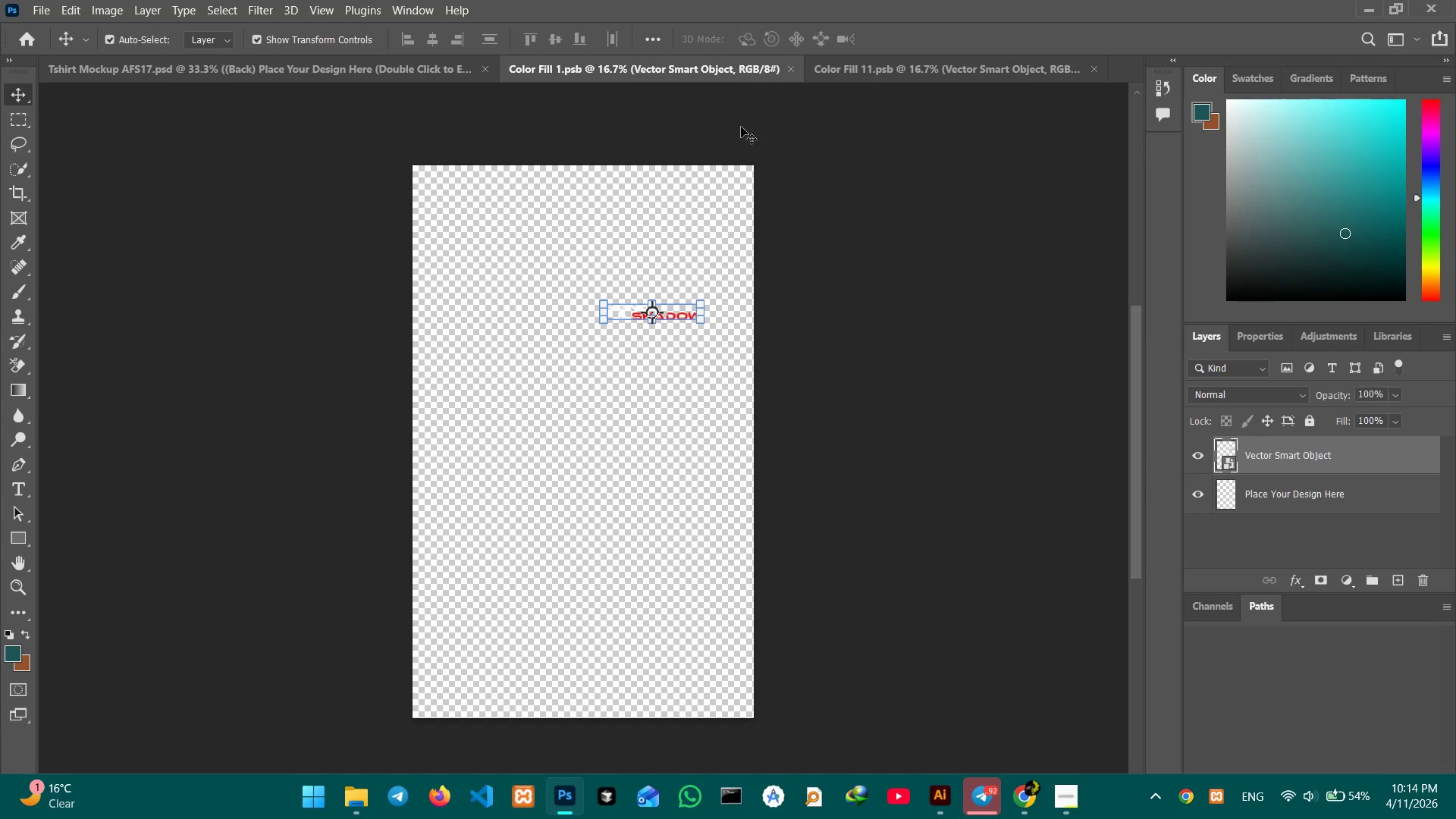 
key(Control+V)
 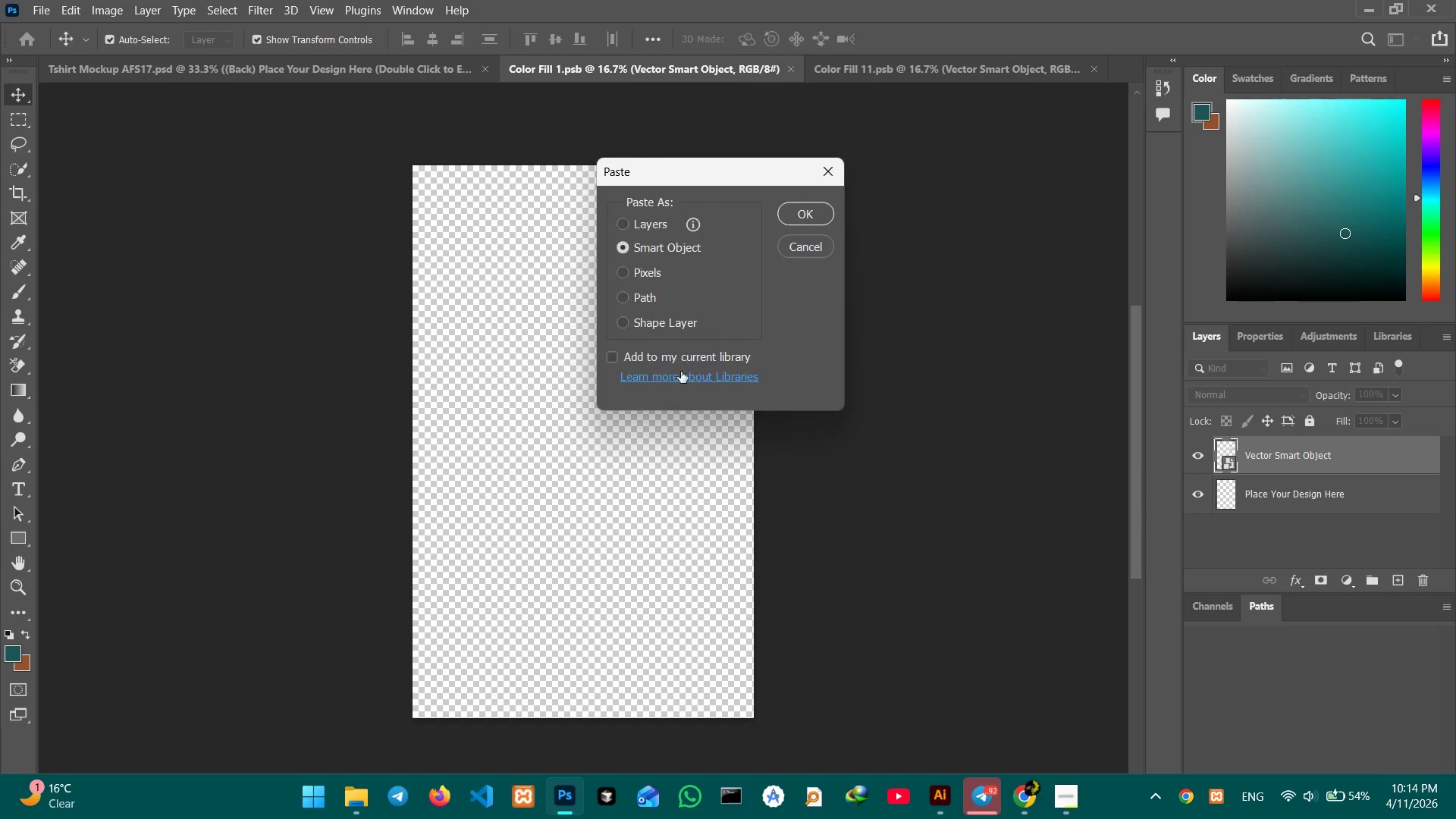 
key(Enter)
 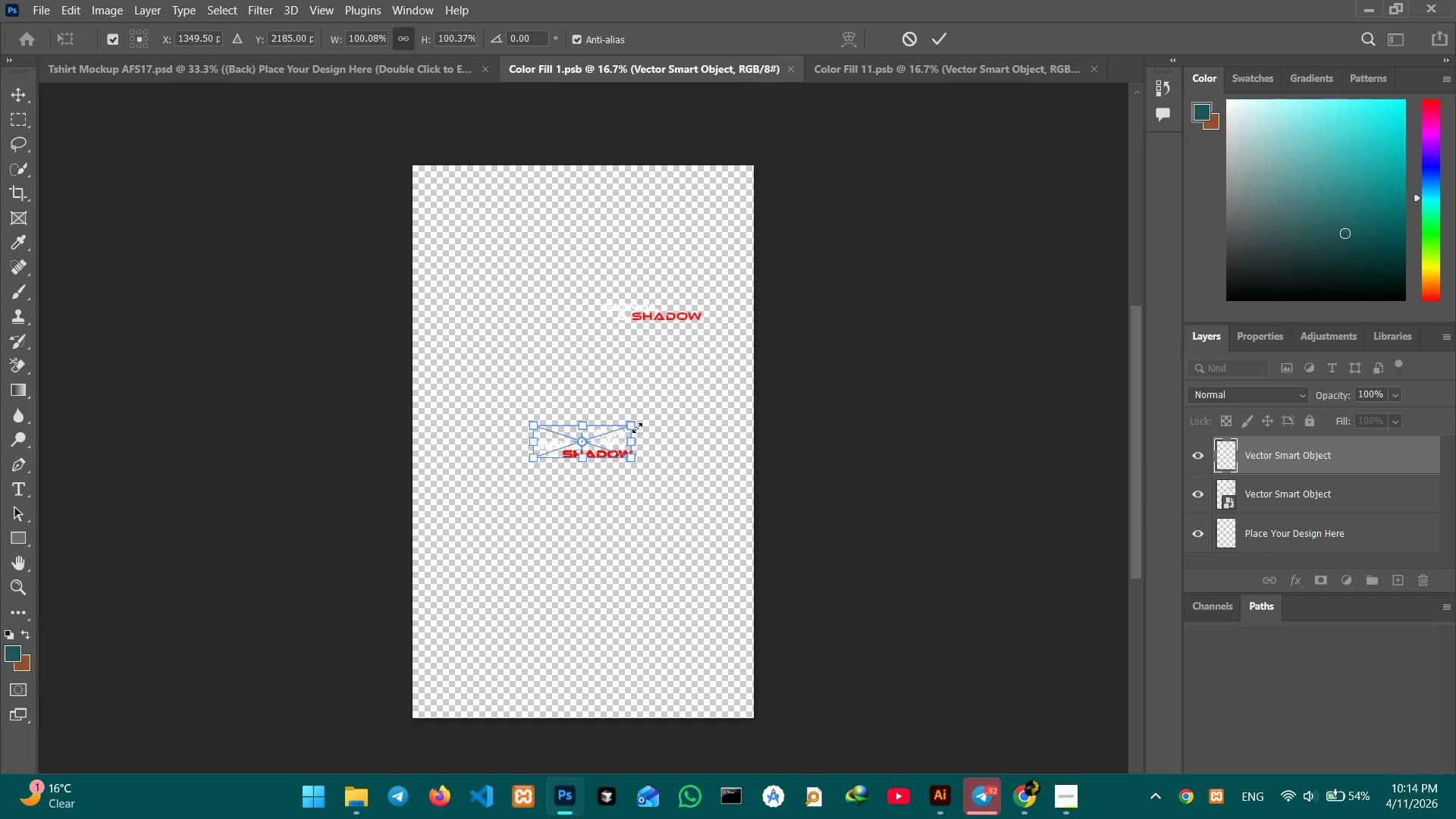 
left_click_drag(start_coordinate=[635, 427], to_coordinate=[590, 439])
 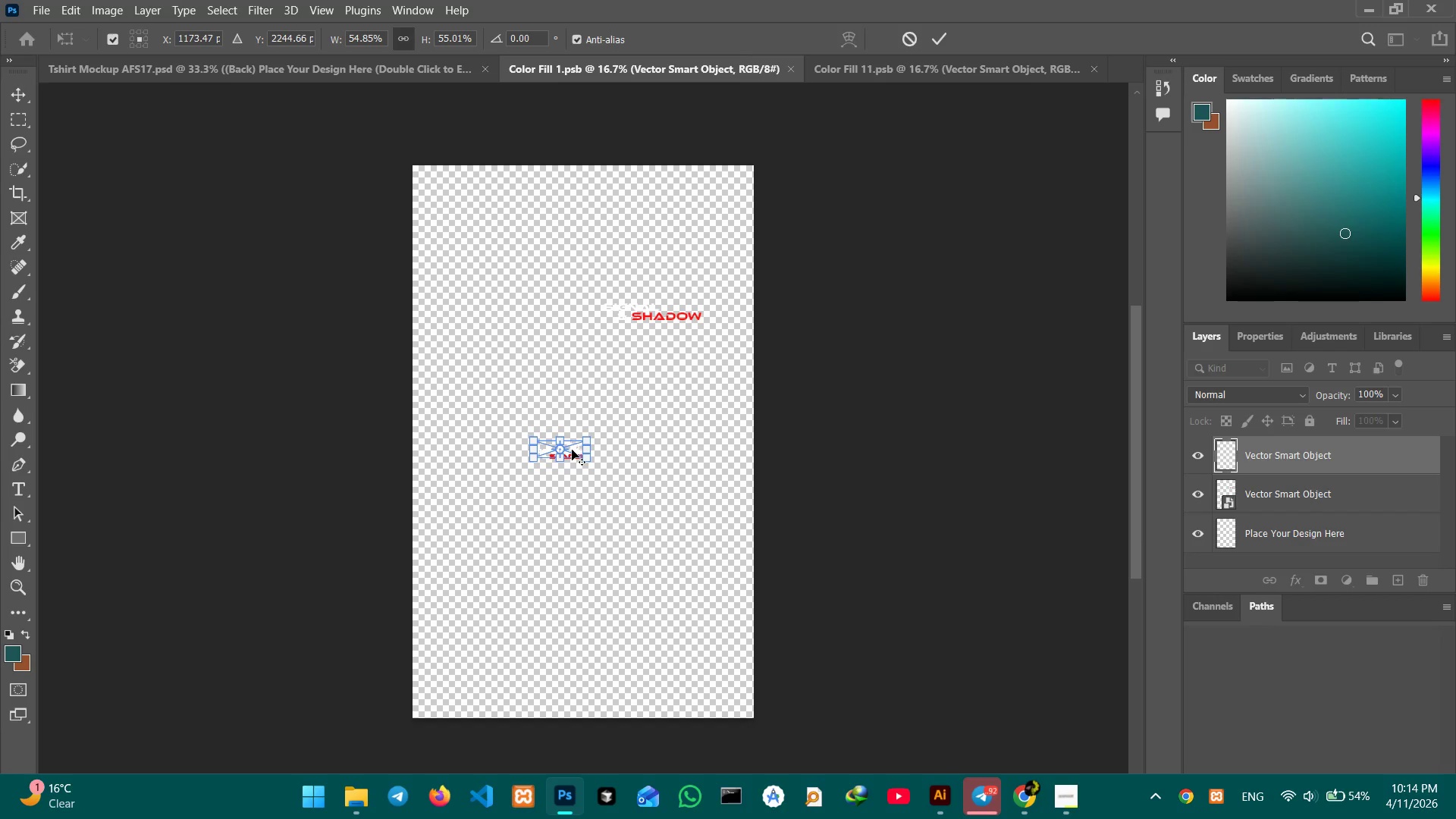 
left_click_drag(start_coordinate=[572, 450], to_coordinate=[647, 312])
 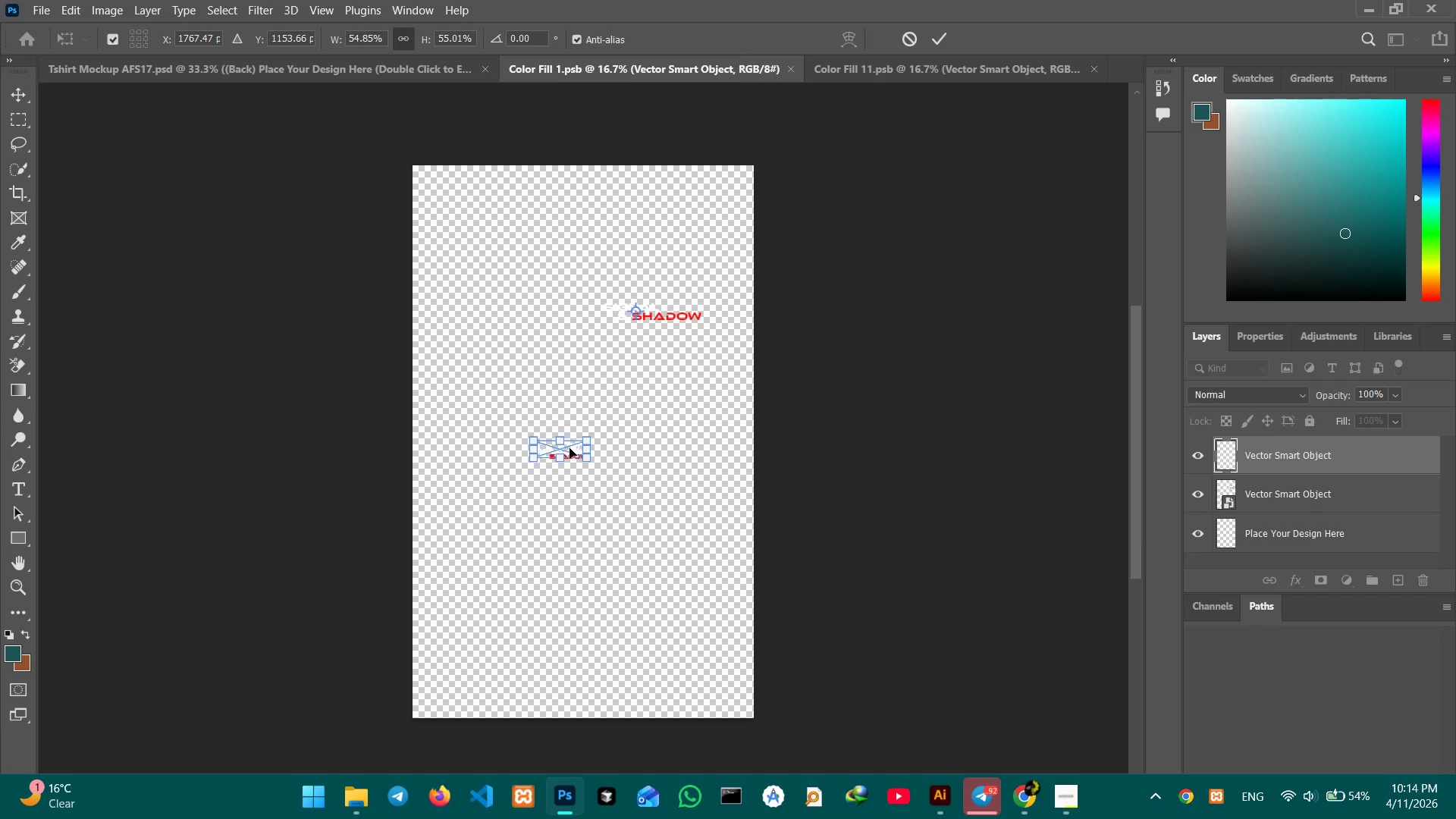 
left_click_drag(start_coordinate=[570, 448], to_coordinate=[652, 308])
 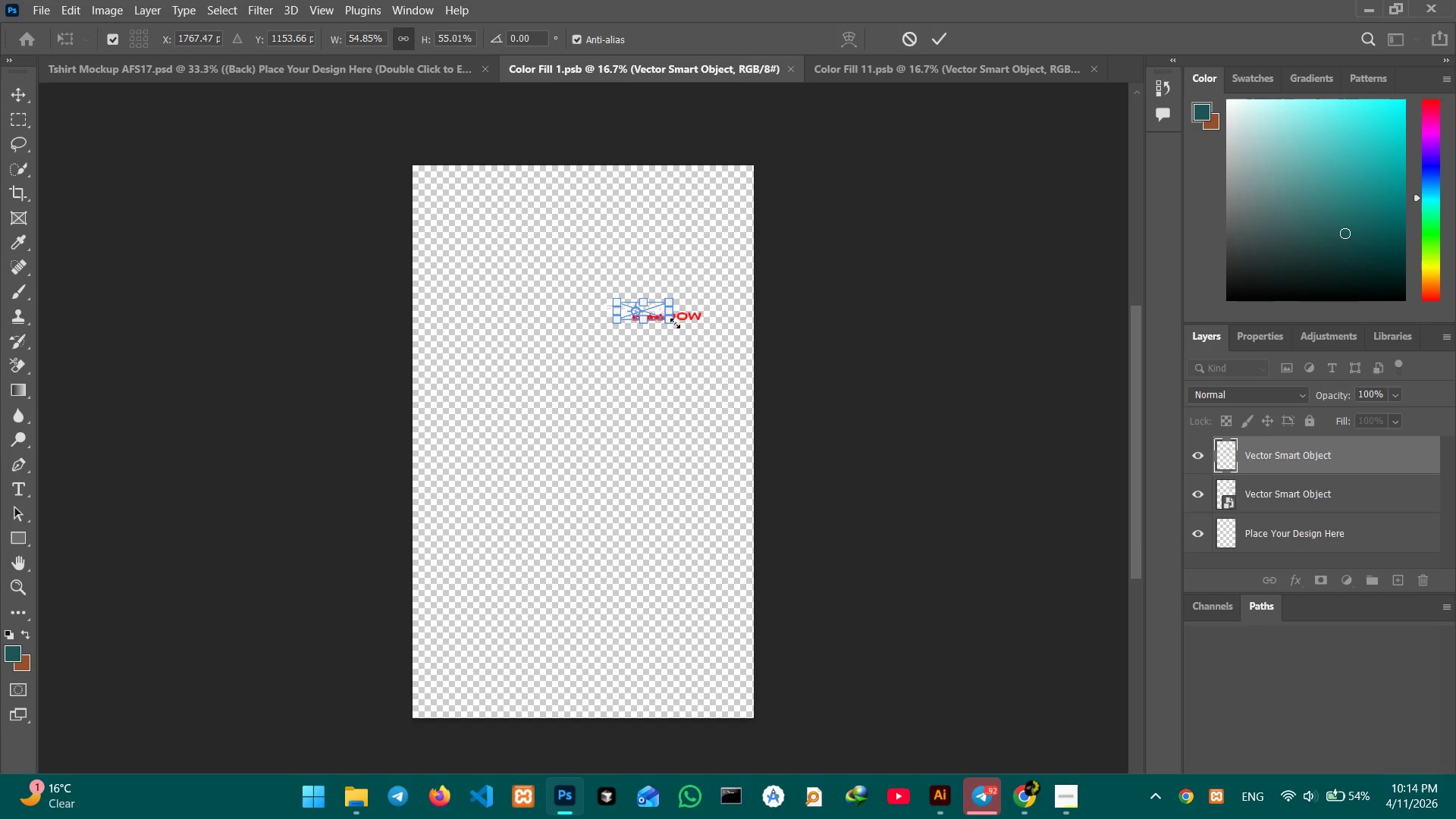 
left_click_drag(start_coordinate=[674, 322], to_coordinate=[703, 349])
 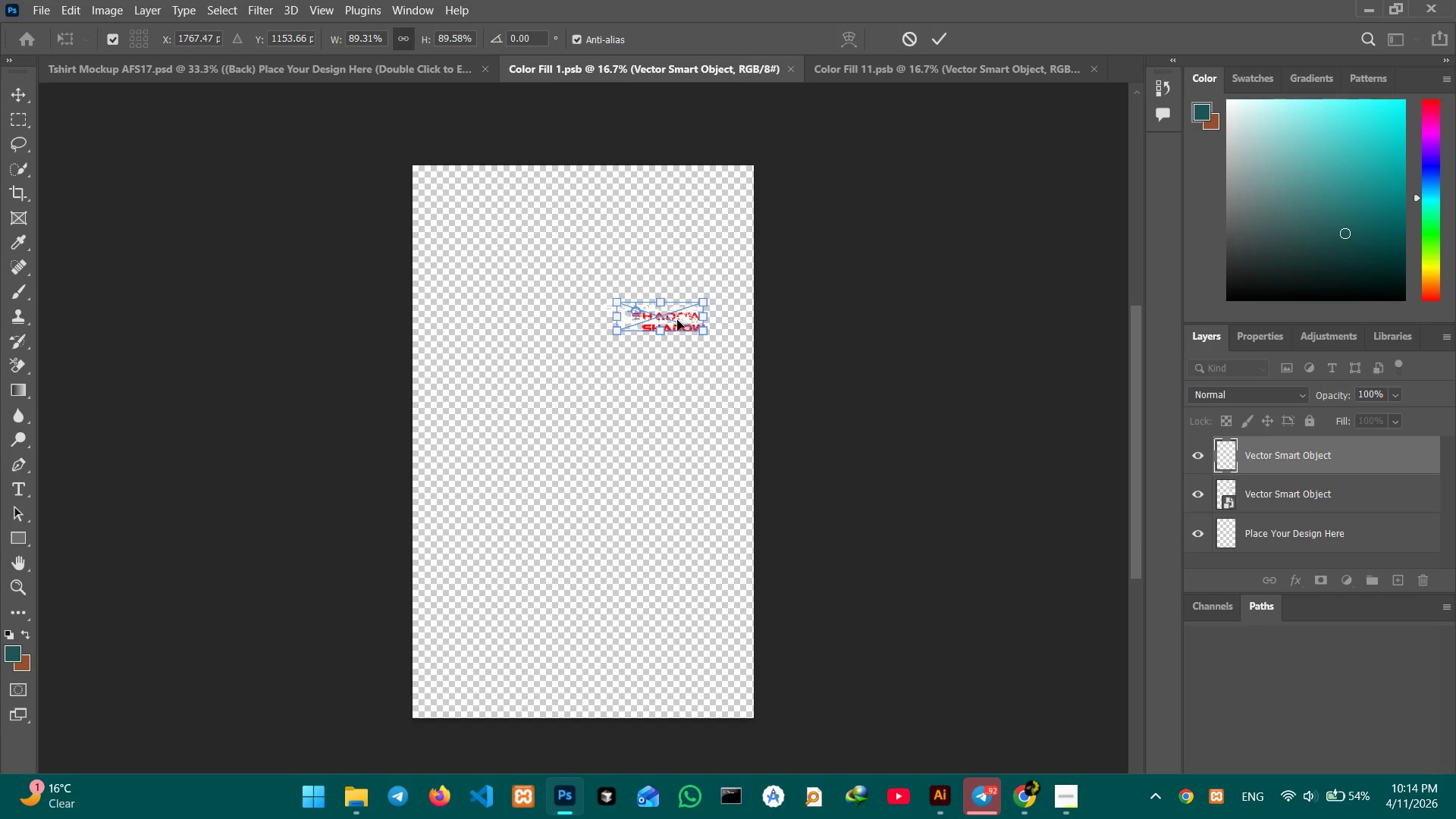 
left_click_drag(start_coordinate=[677, 321], to_coordinate=[675, 314])
 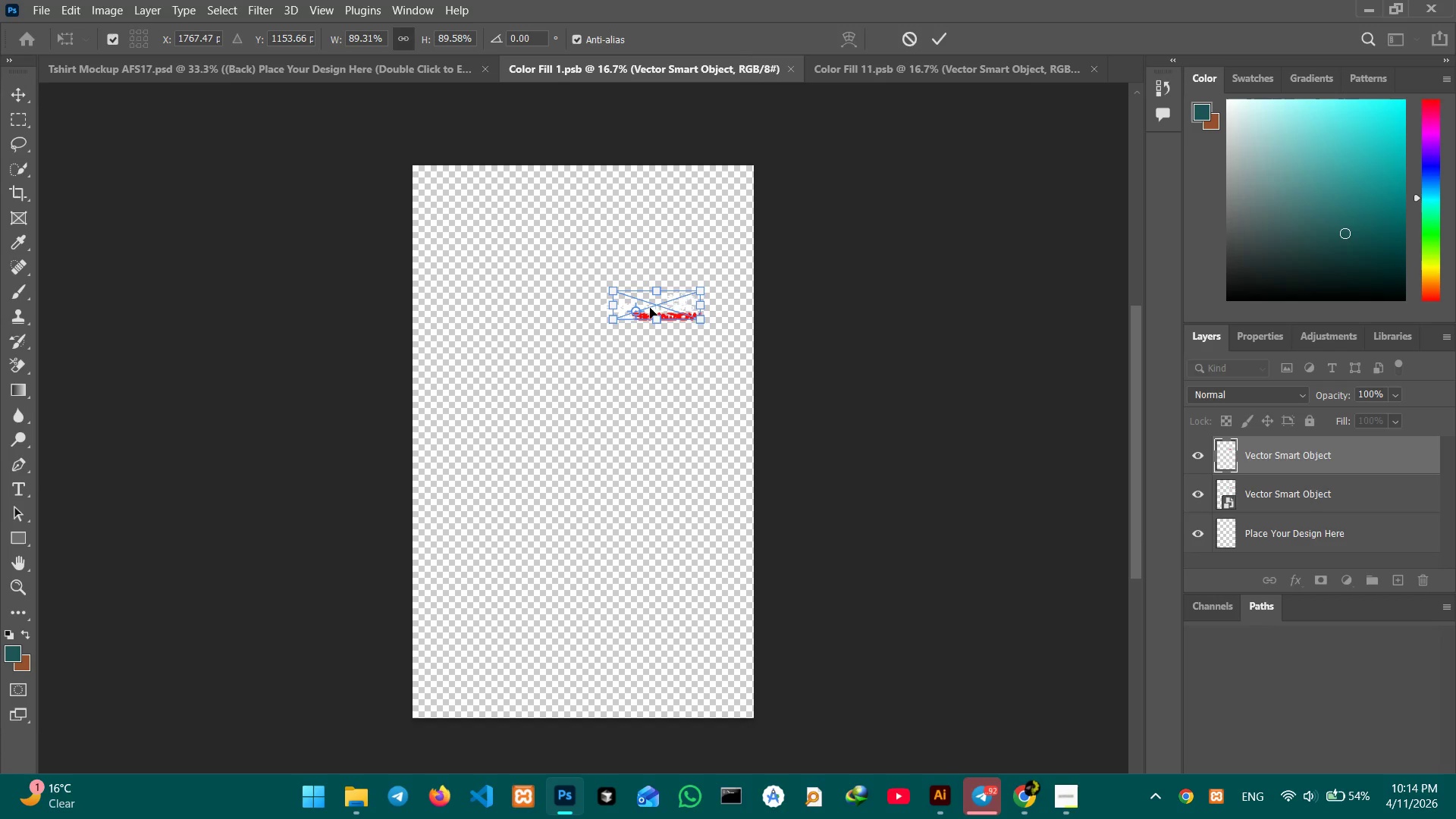 
key(Enter)
 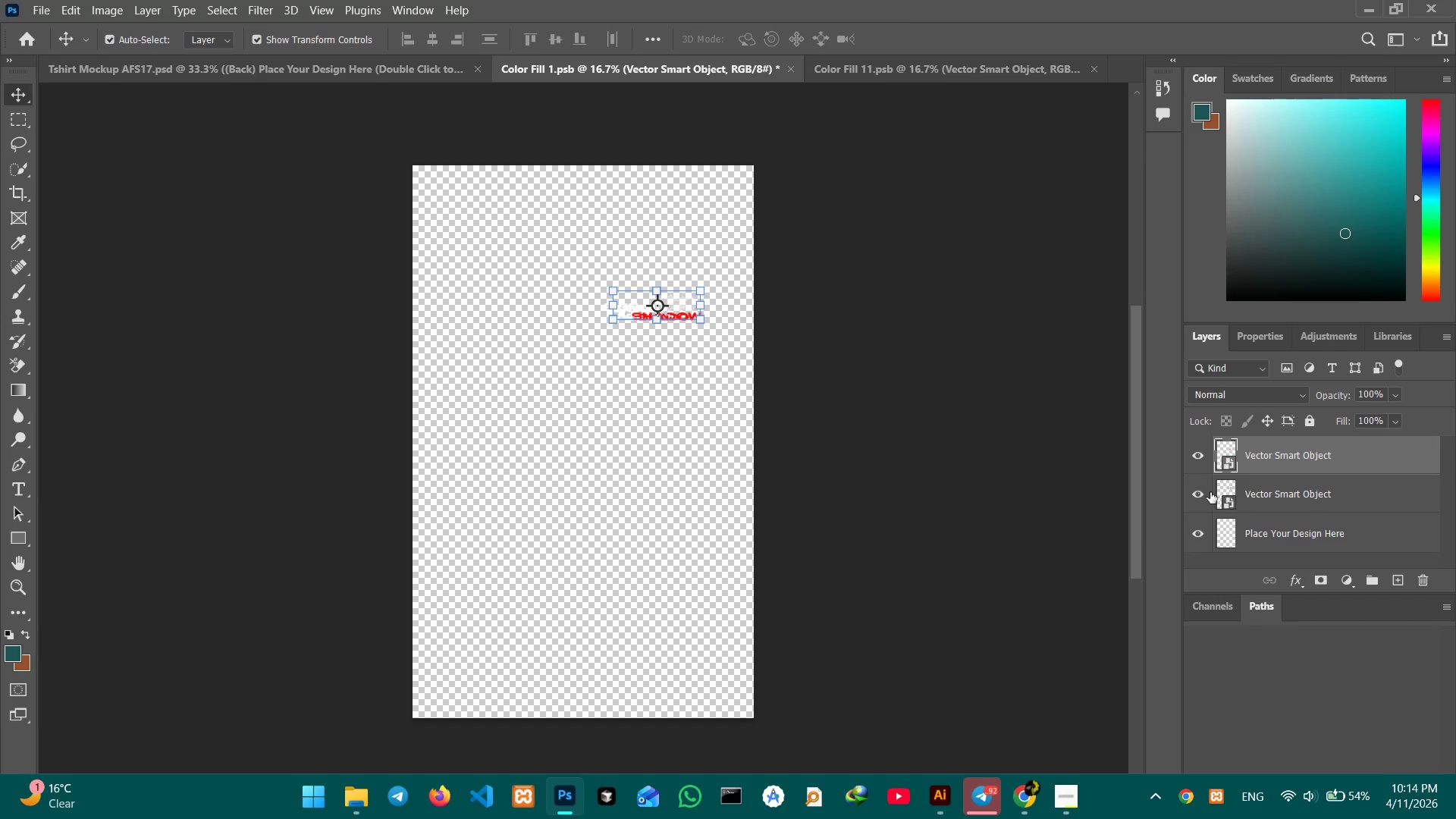 
left_click([1200, 492])
 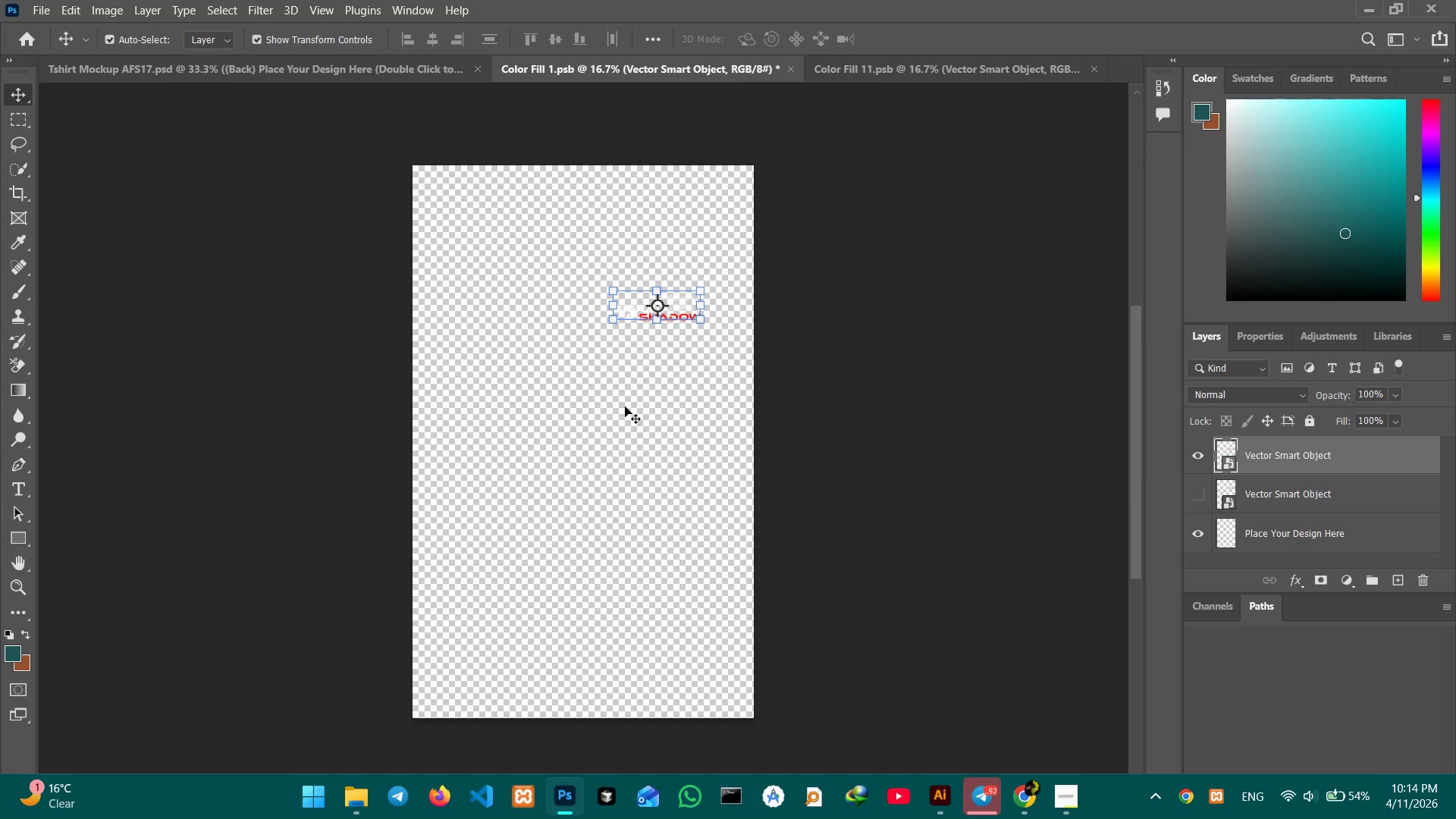 
key(Control+S)
 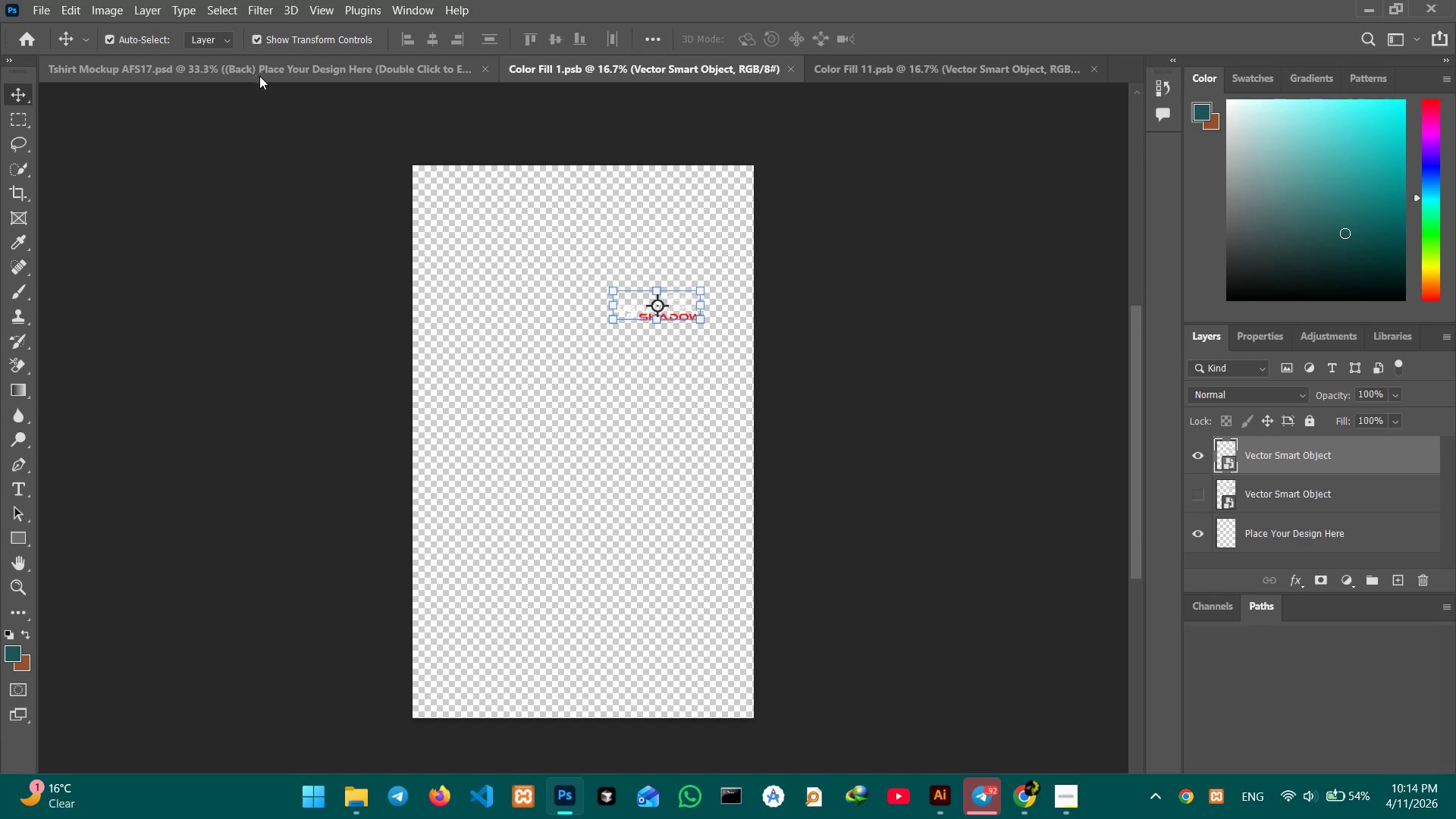 
left_click([303, 72])
 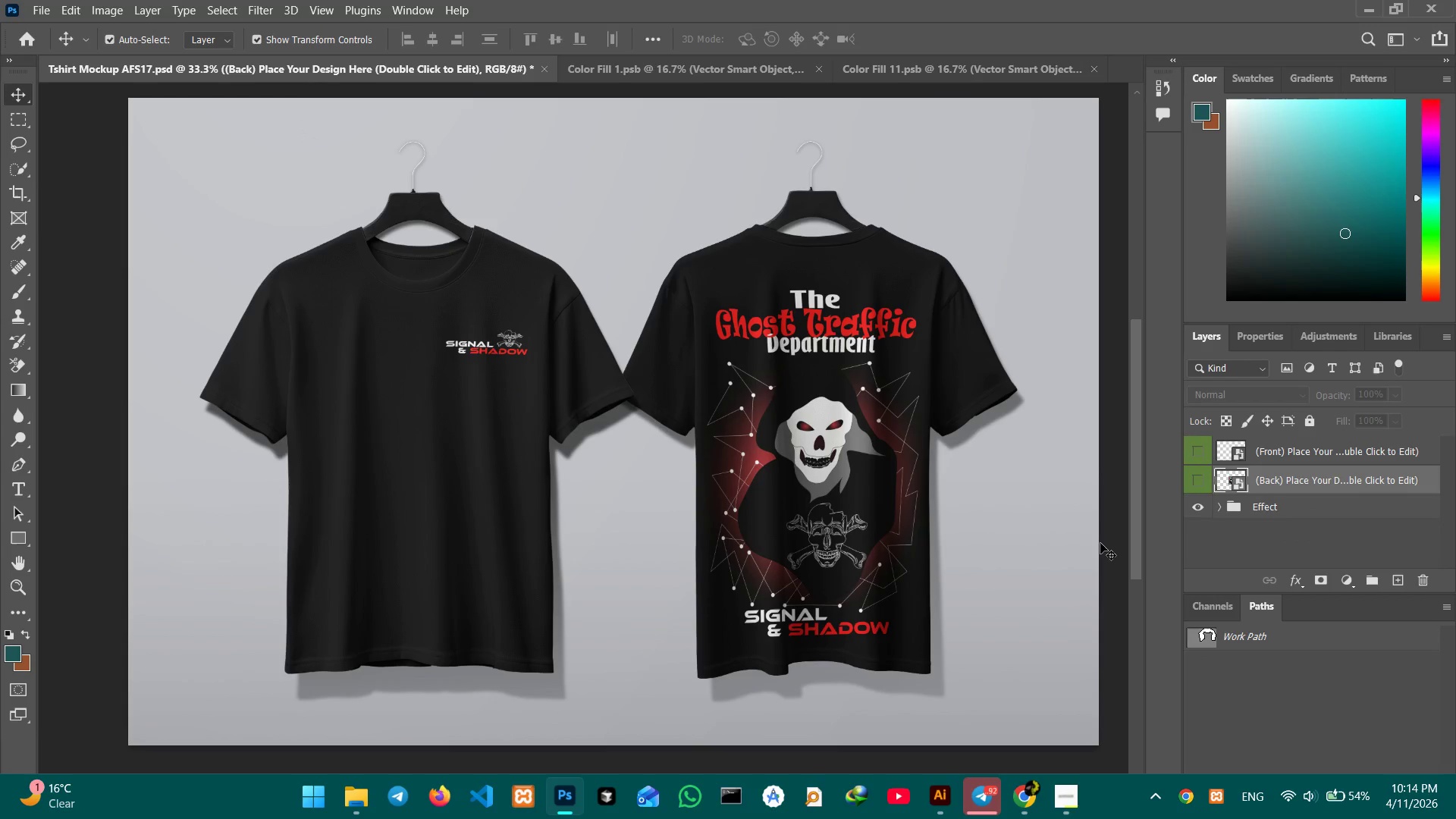 
left_click([1070, 788])